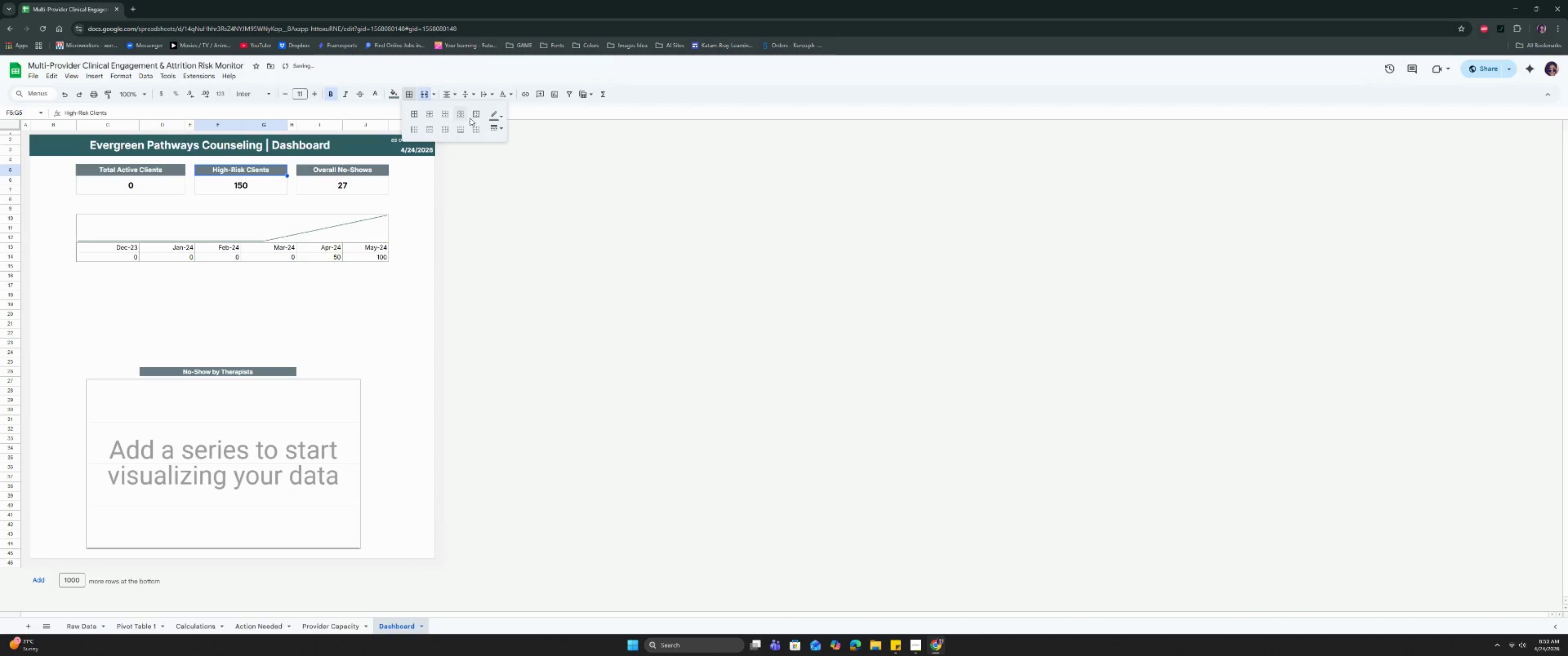 
left_click([477, 116])
 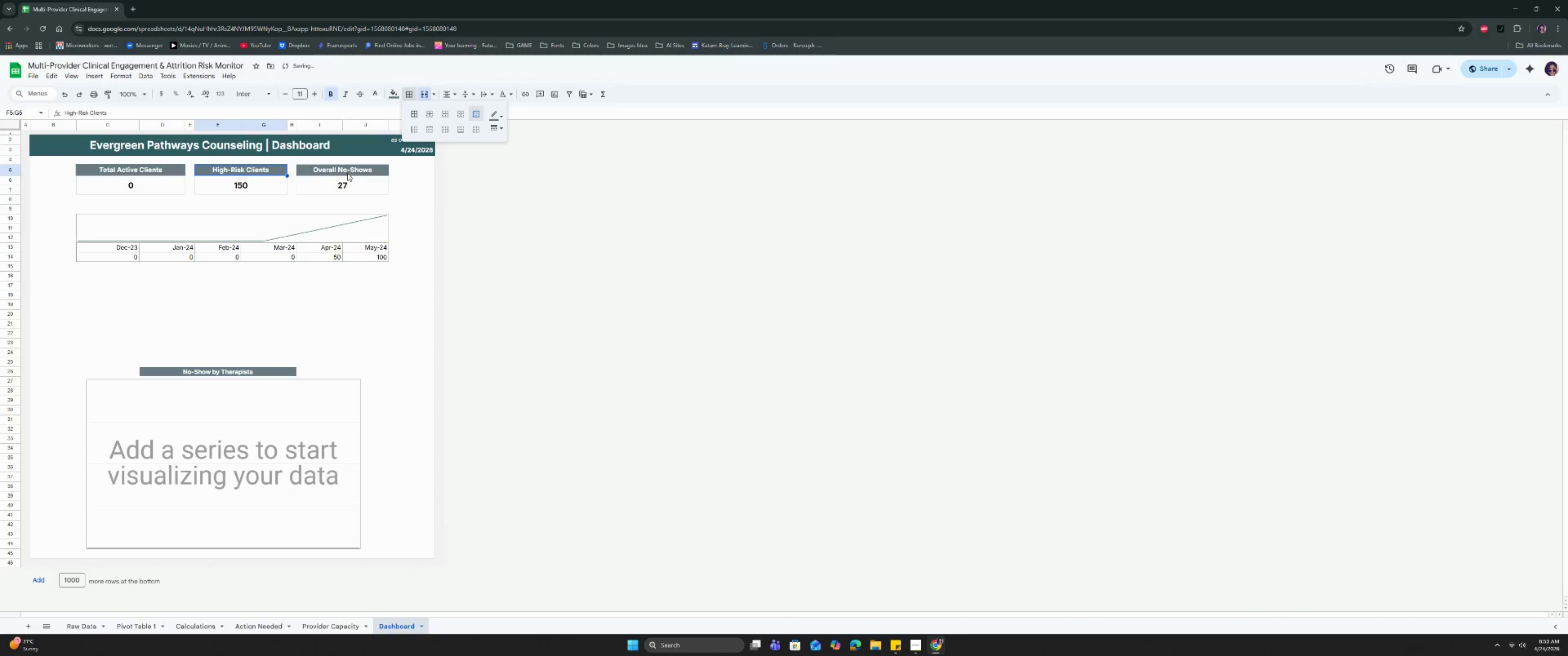 
left_click([347, 173])
 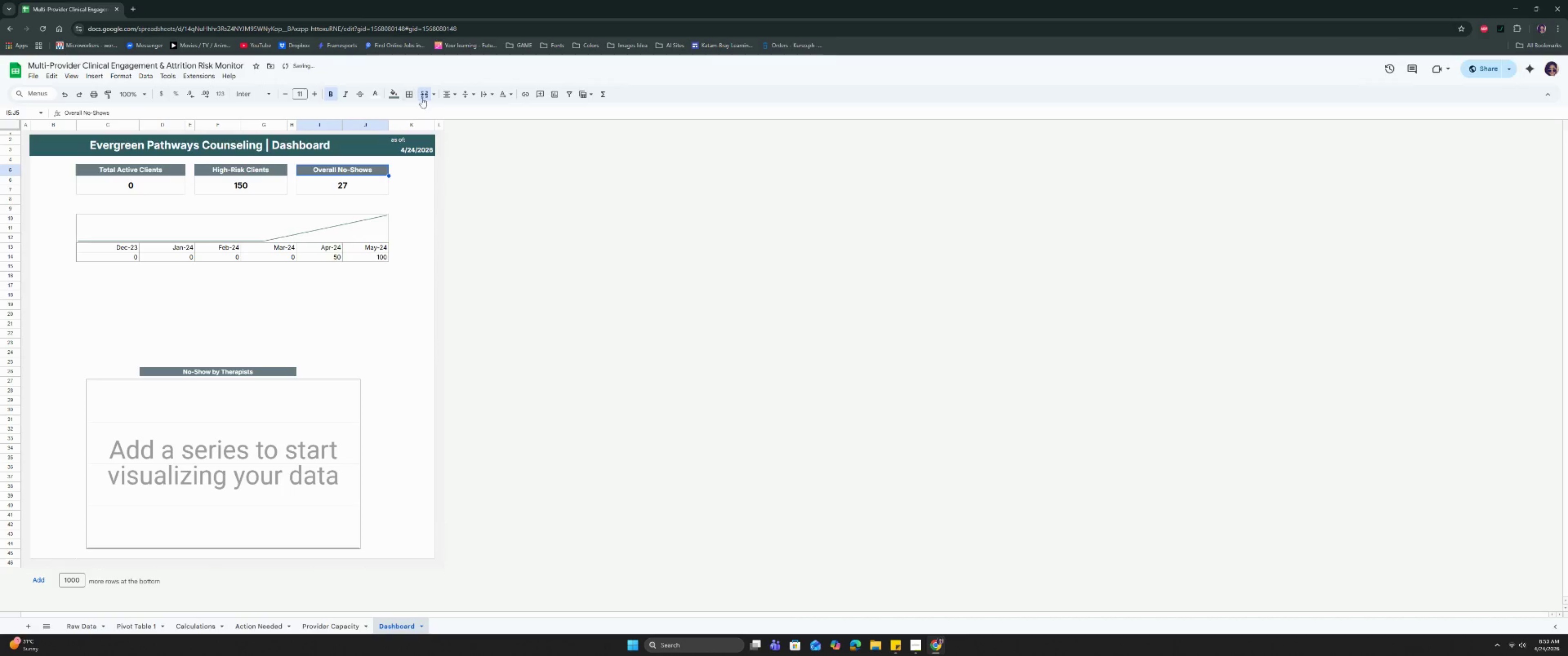 
left_click([411, 96])
 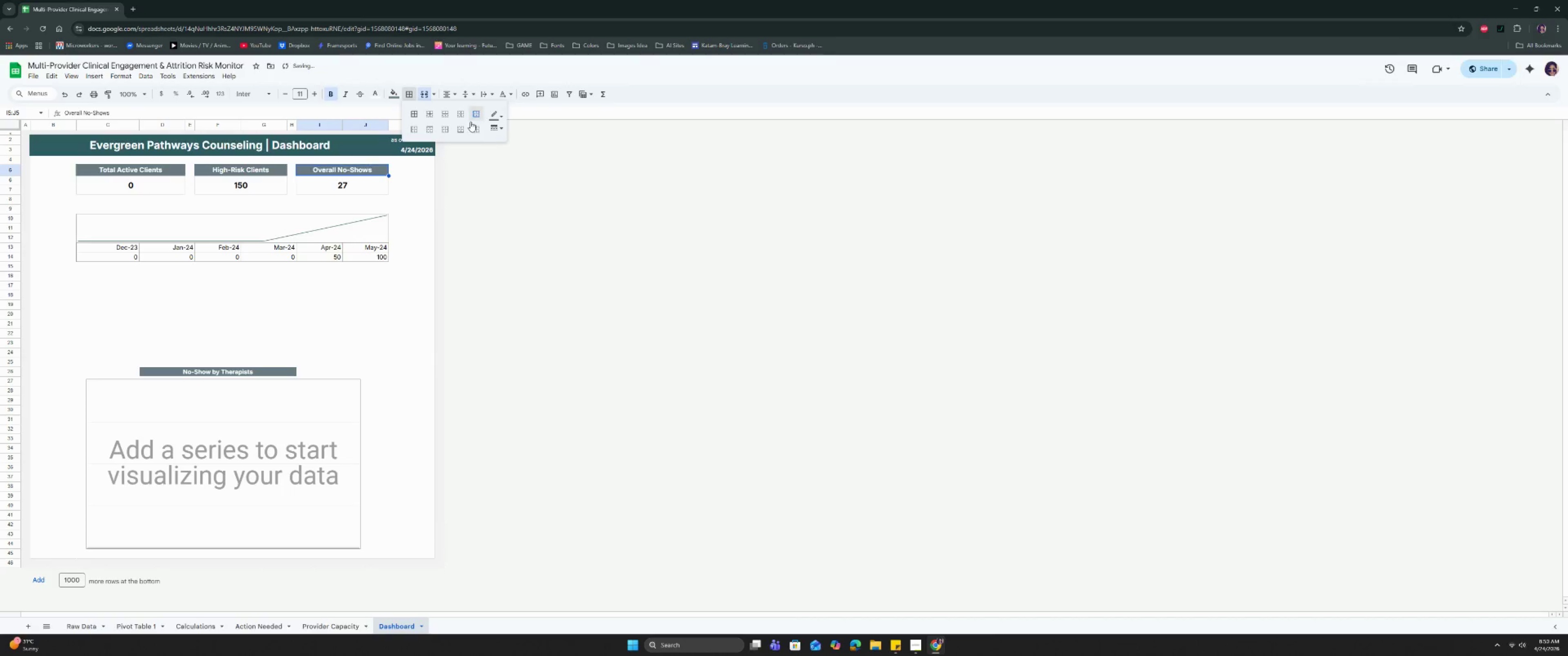 
double_click([386, 193])
 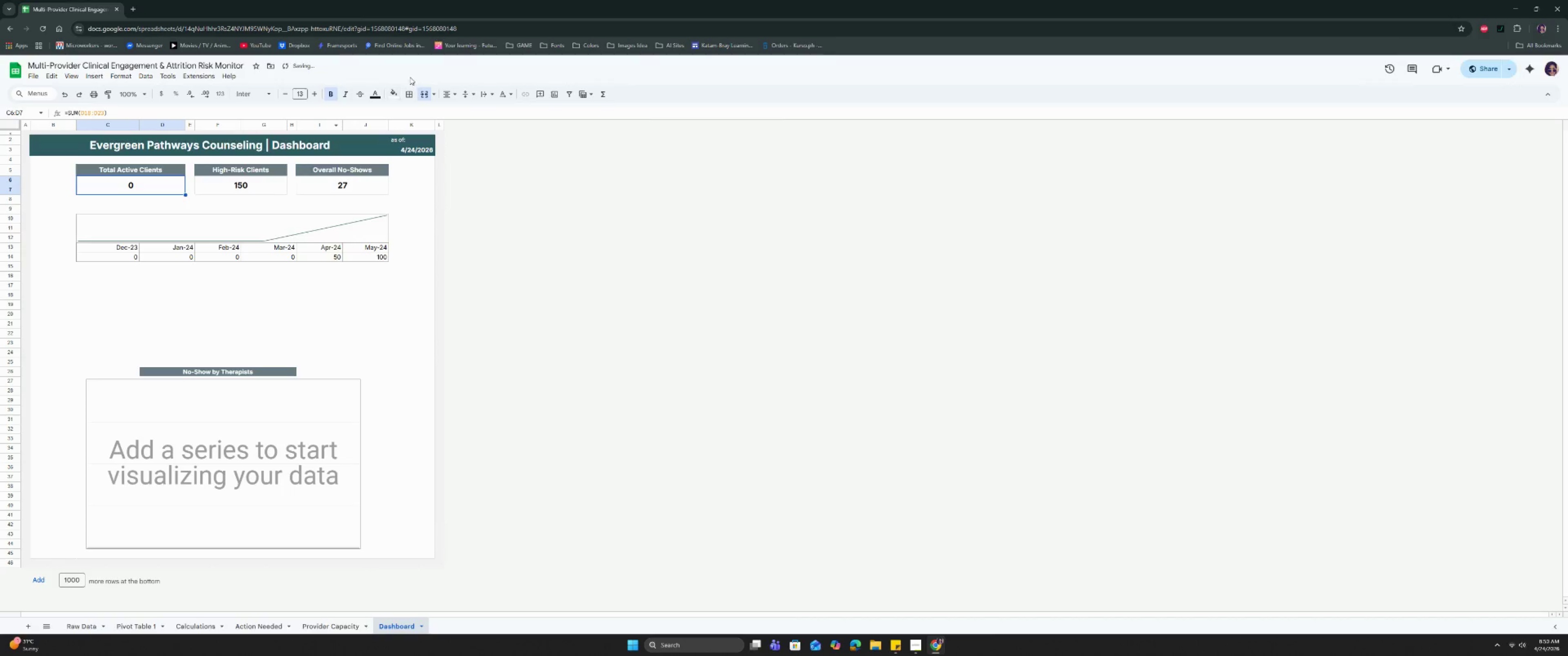 
left_click([404, 93])
 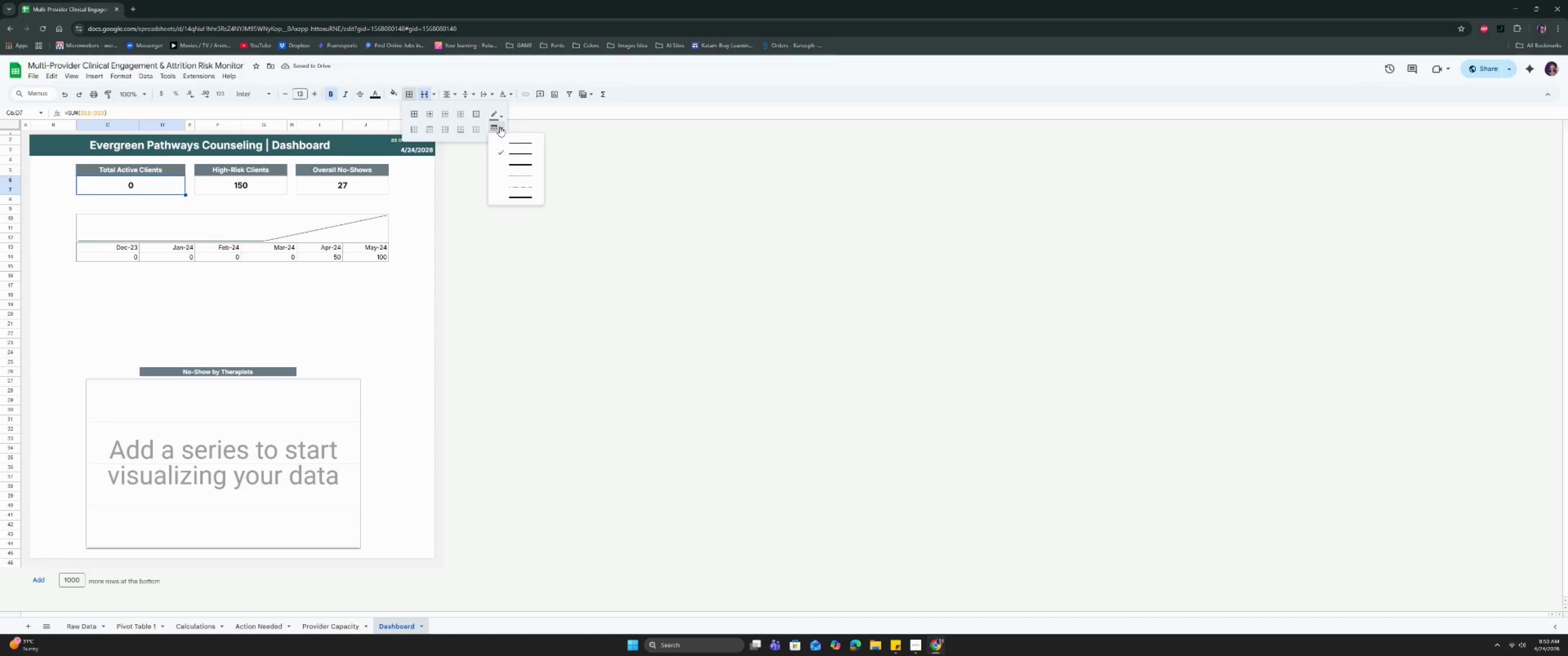 
double_click([509, 140])
 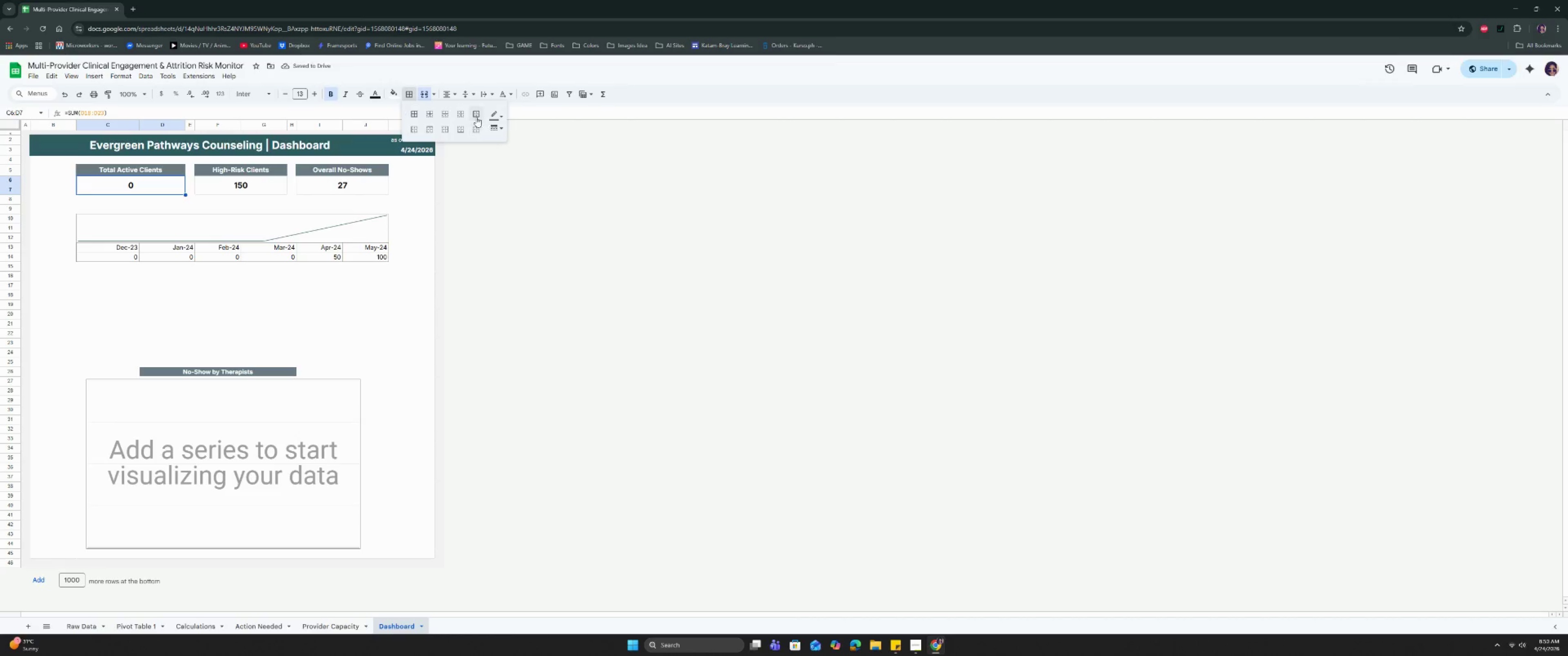 
left_click([475, 114])
 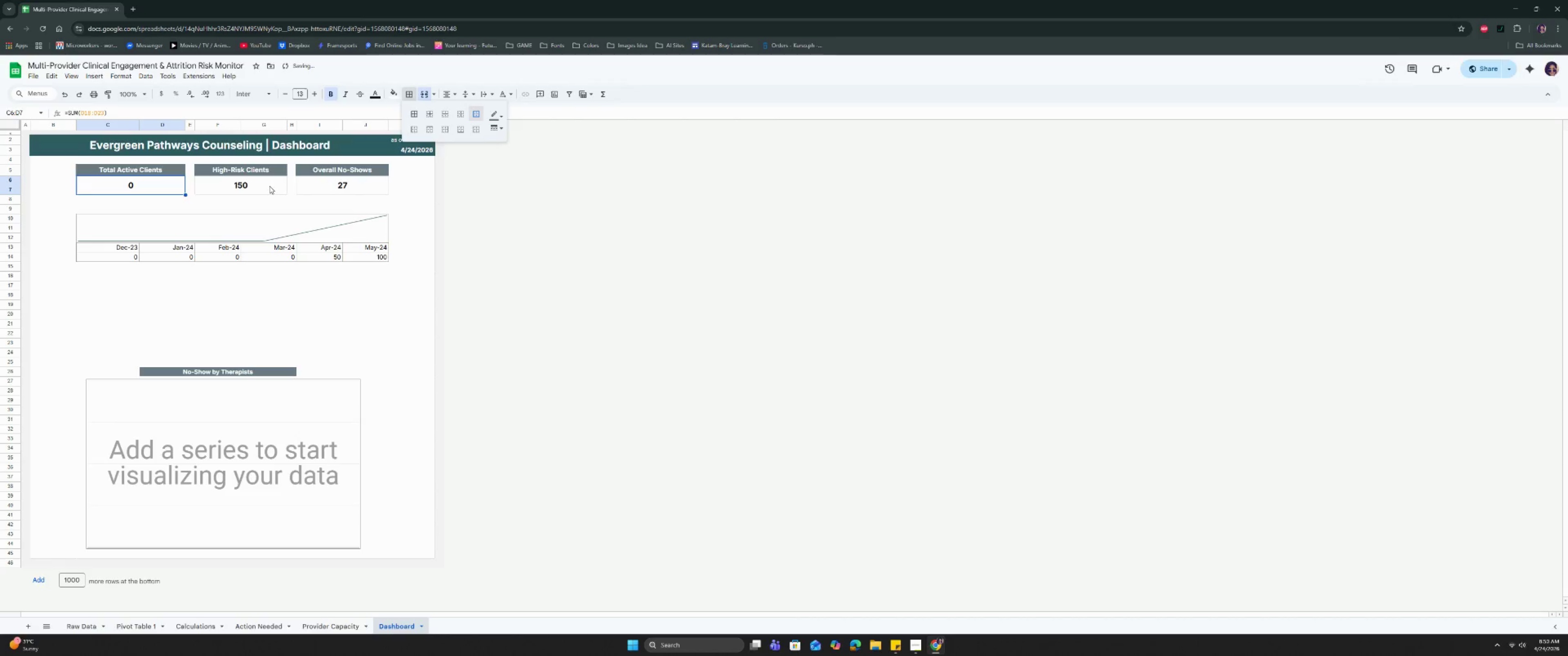 
left_click([262, 188])
 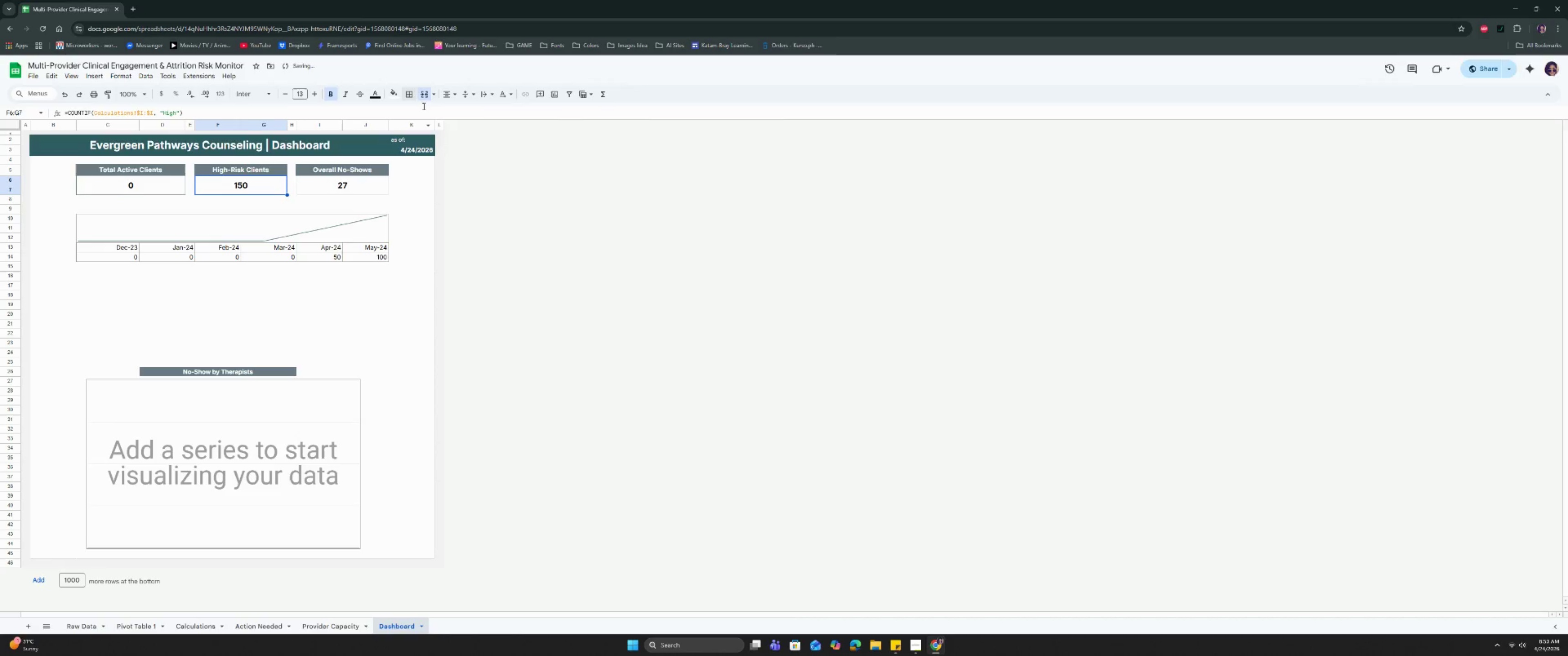 
left_click([410, 94])
 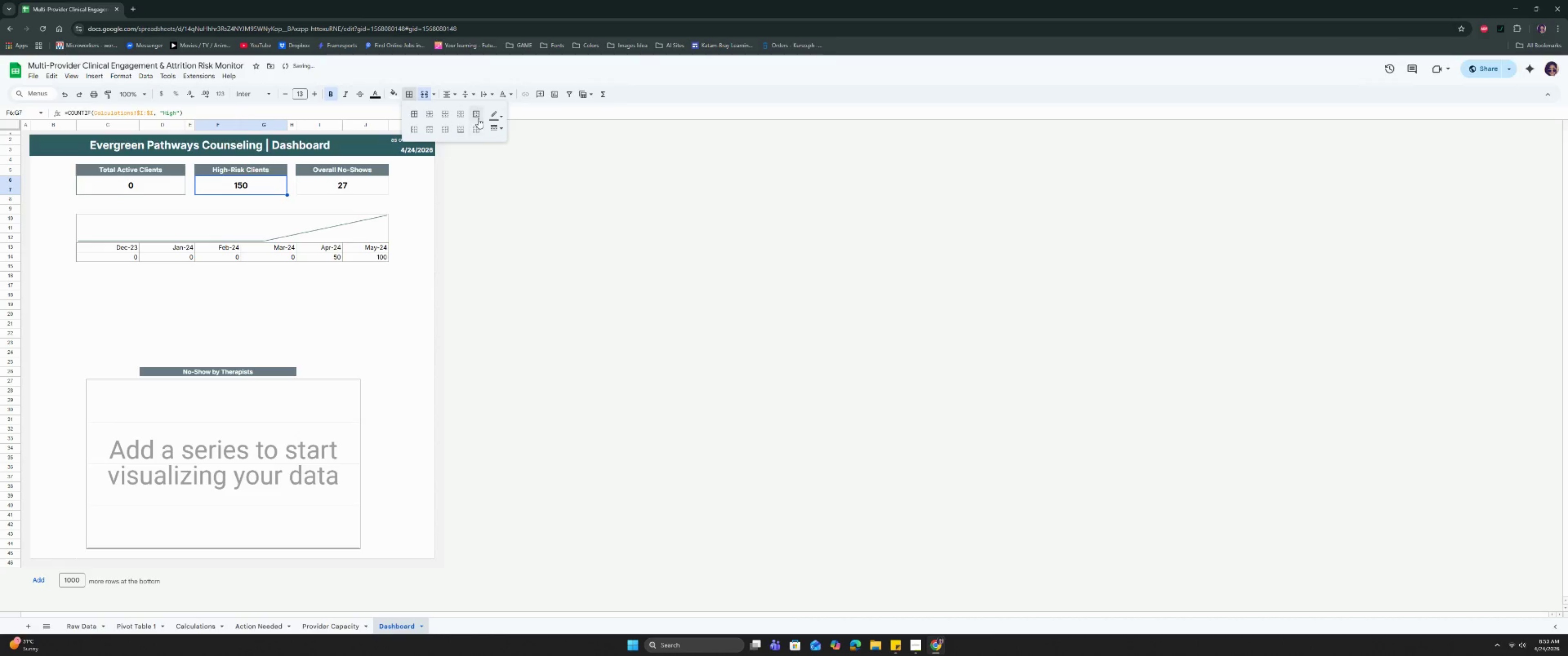 
left_click([478, 118])
 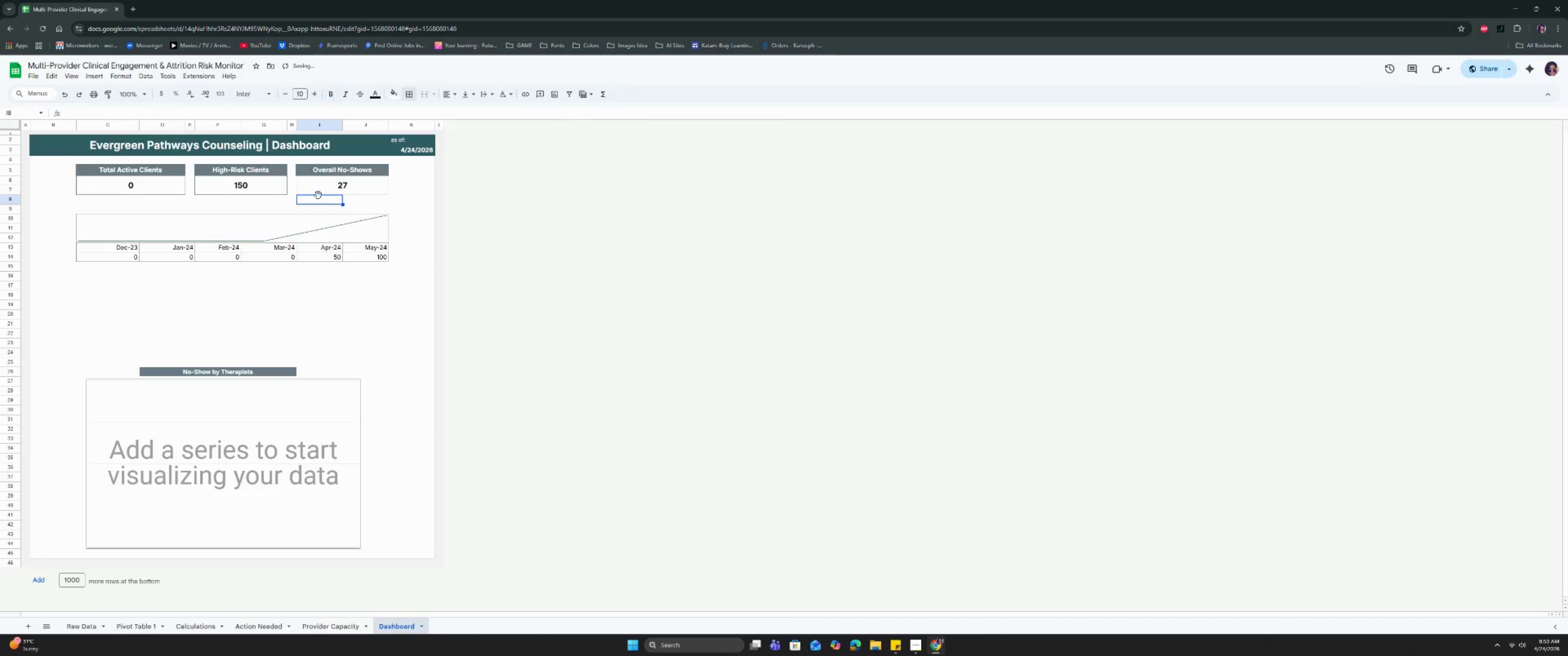 
double_click([322, 187])
 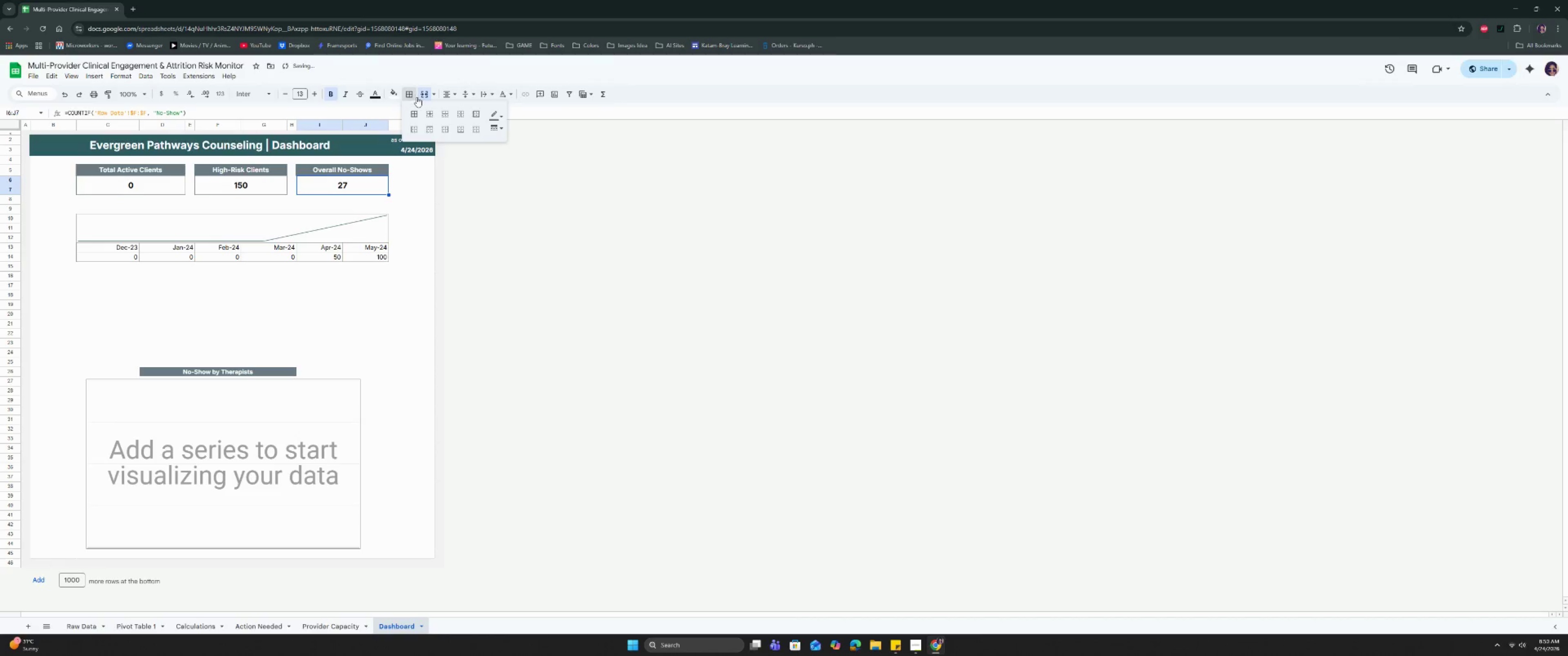 
double_click([479, 115])
 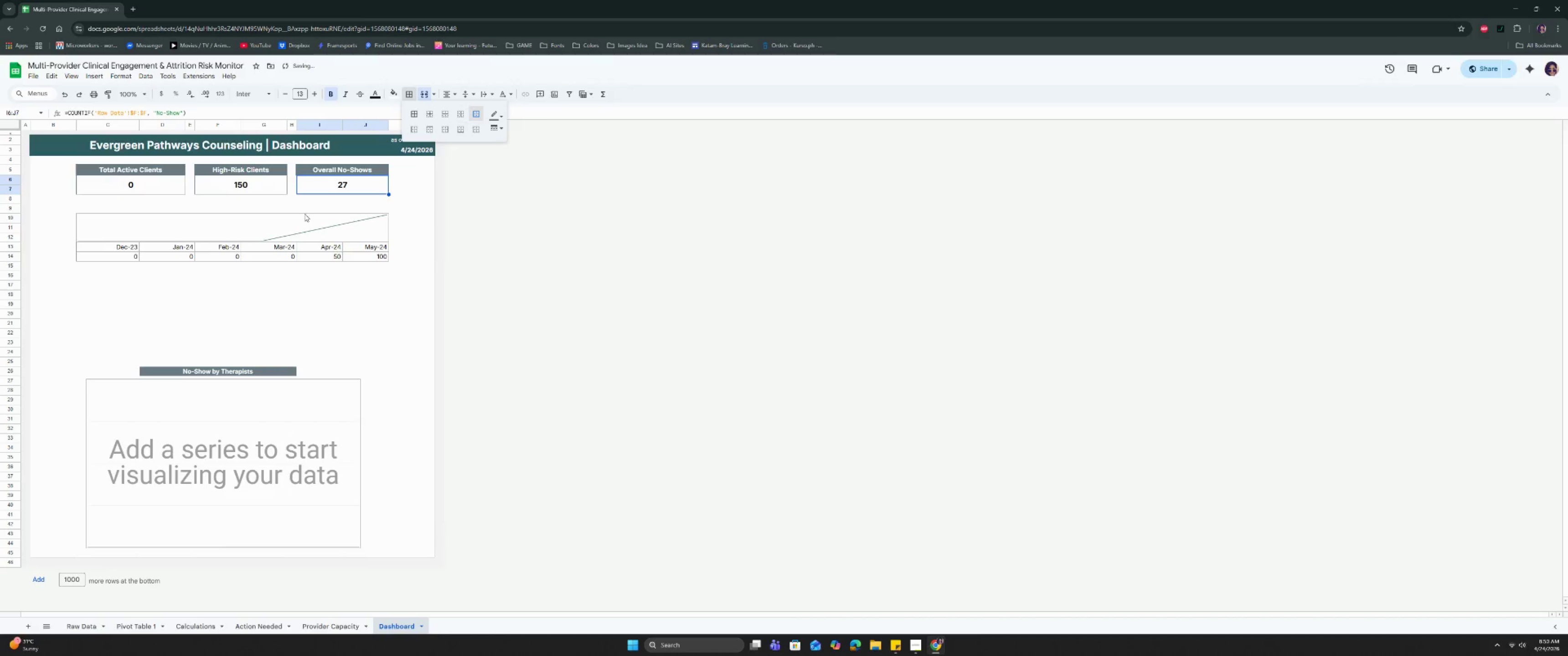 
triple_click([273, 237])
 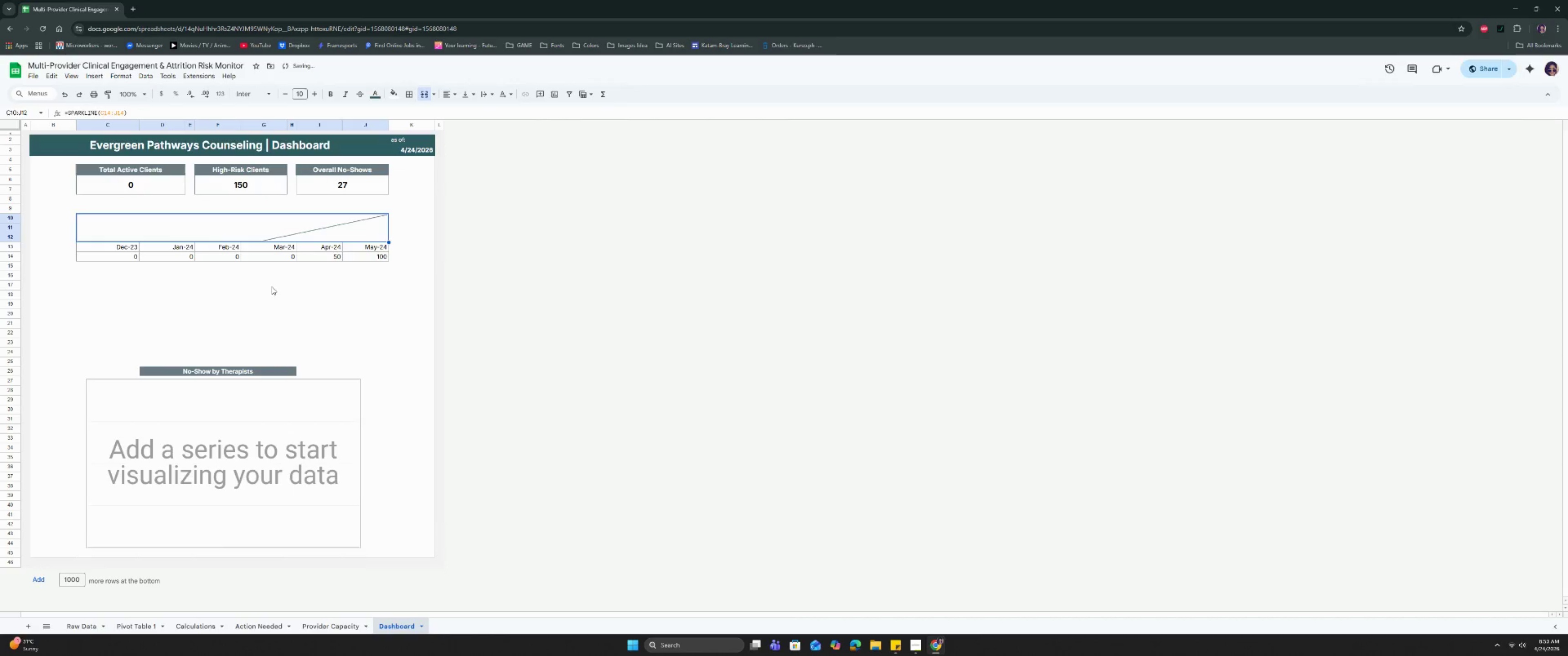 
left_click([271, 299])
 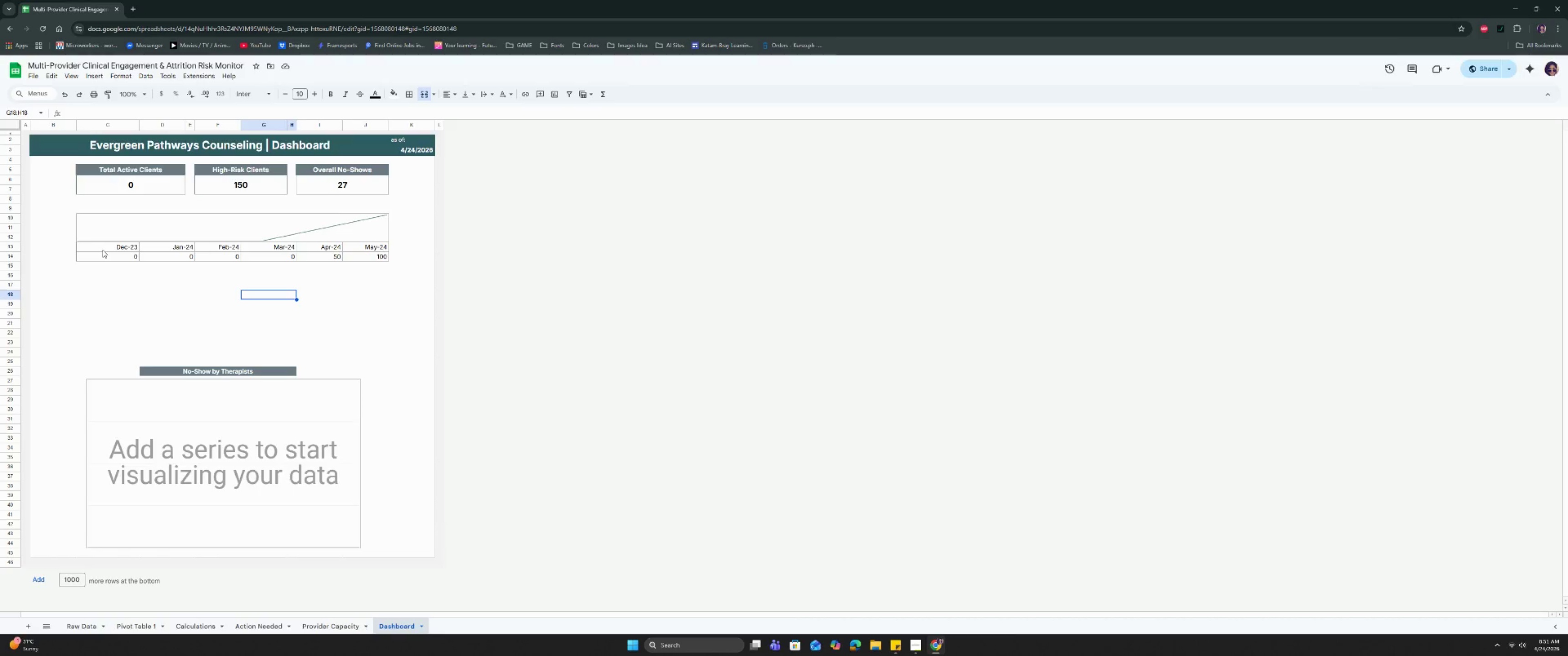 
wait(6.29)
 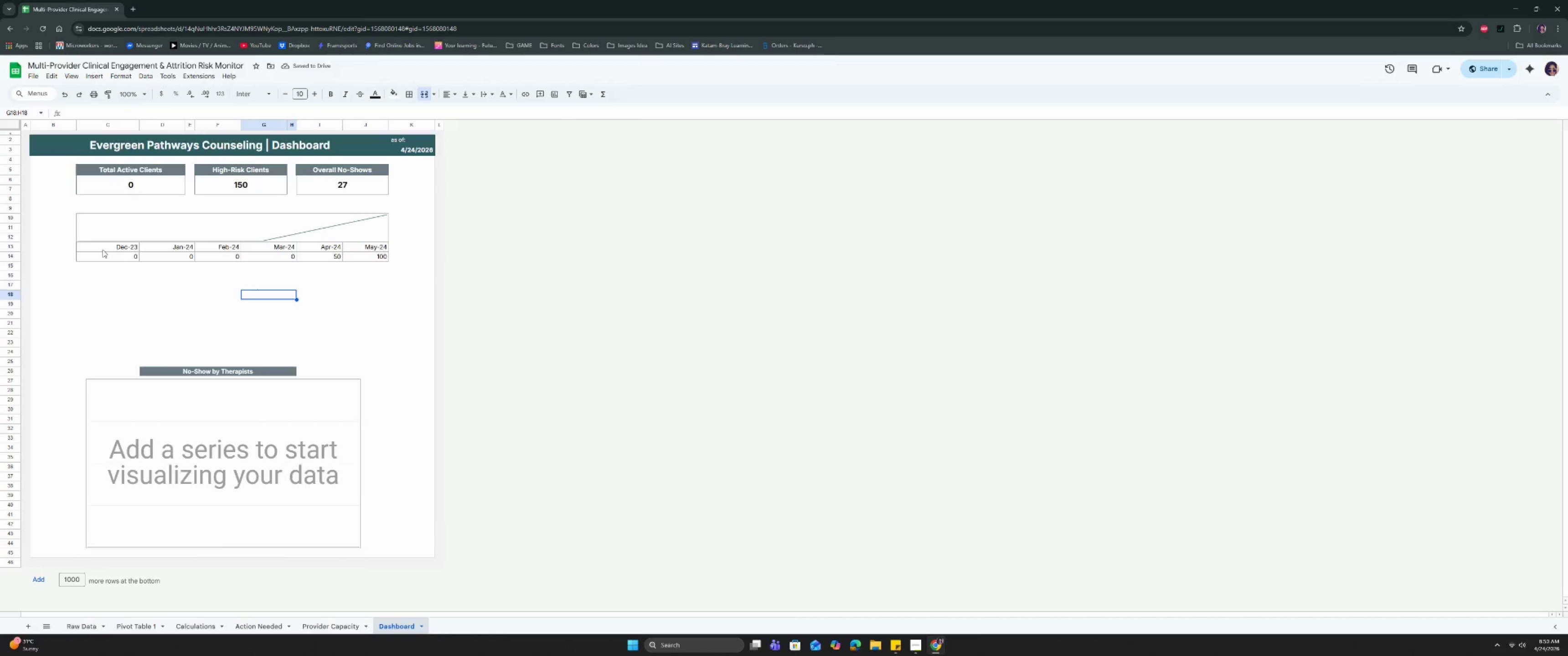 
left_click([97, 139])
 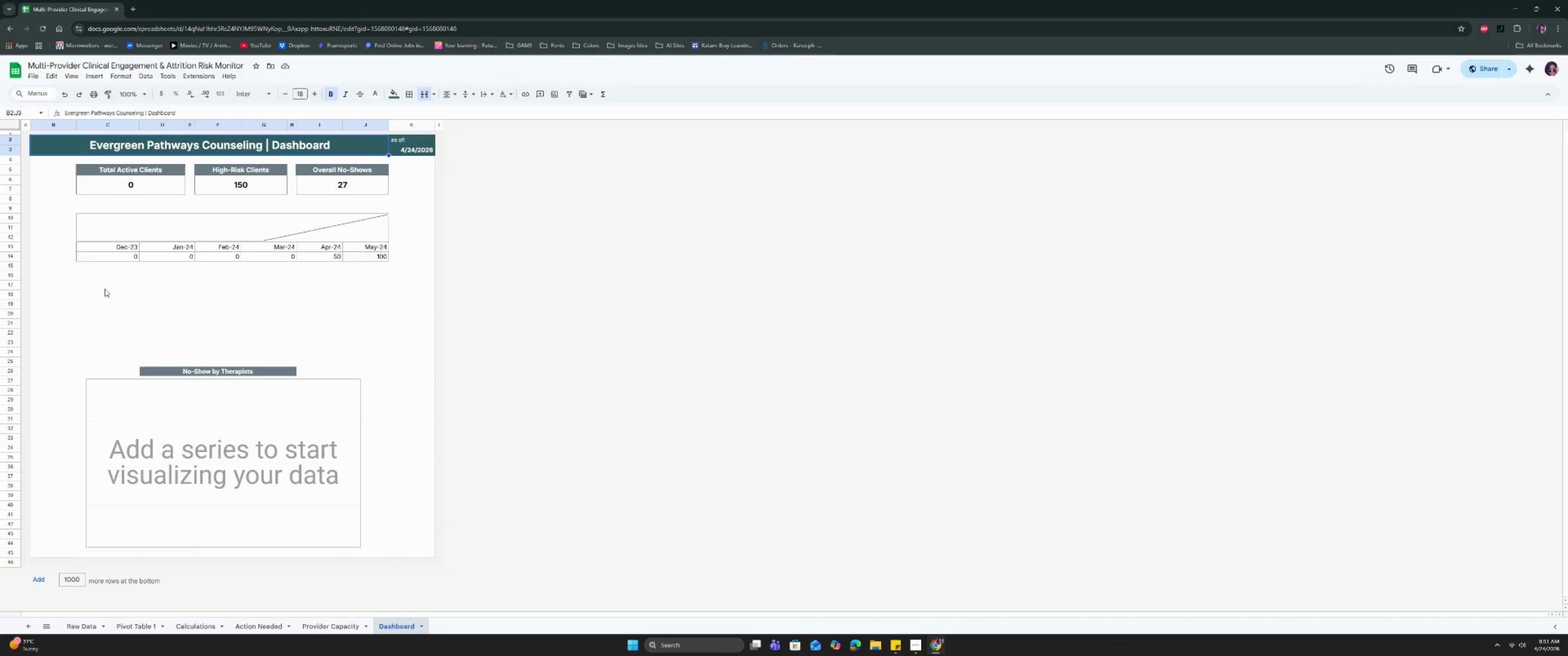 
wait(10.31)
 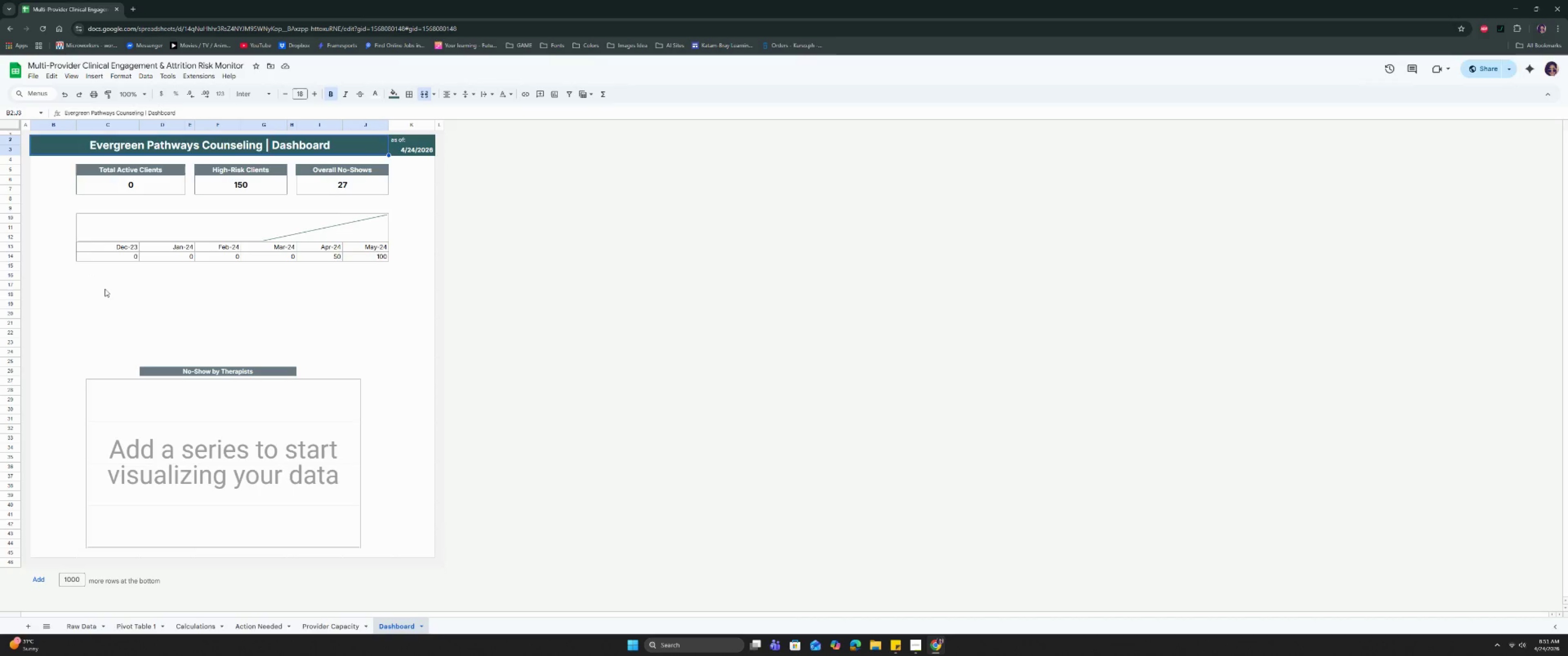 
left_click([420, 141])
 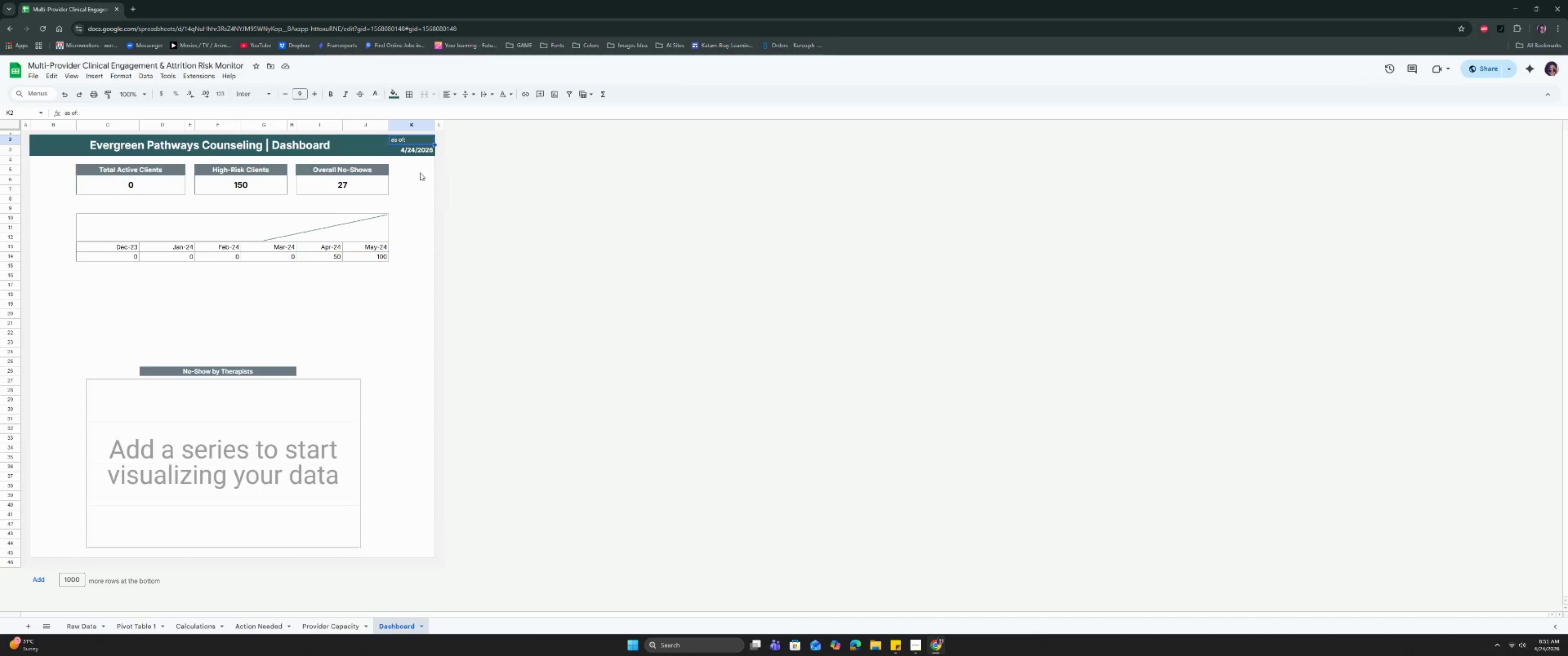 
left_click([423, 179])
 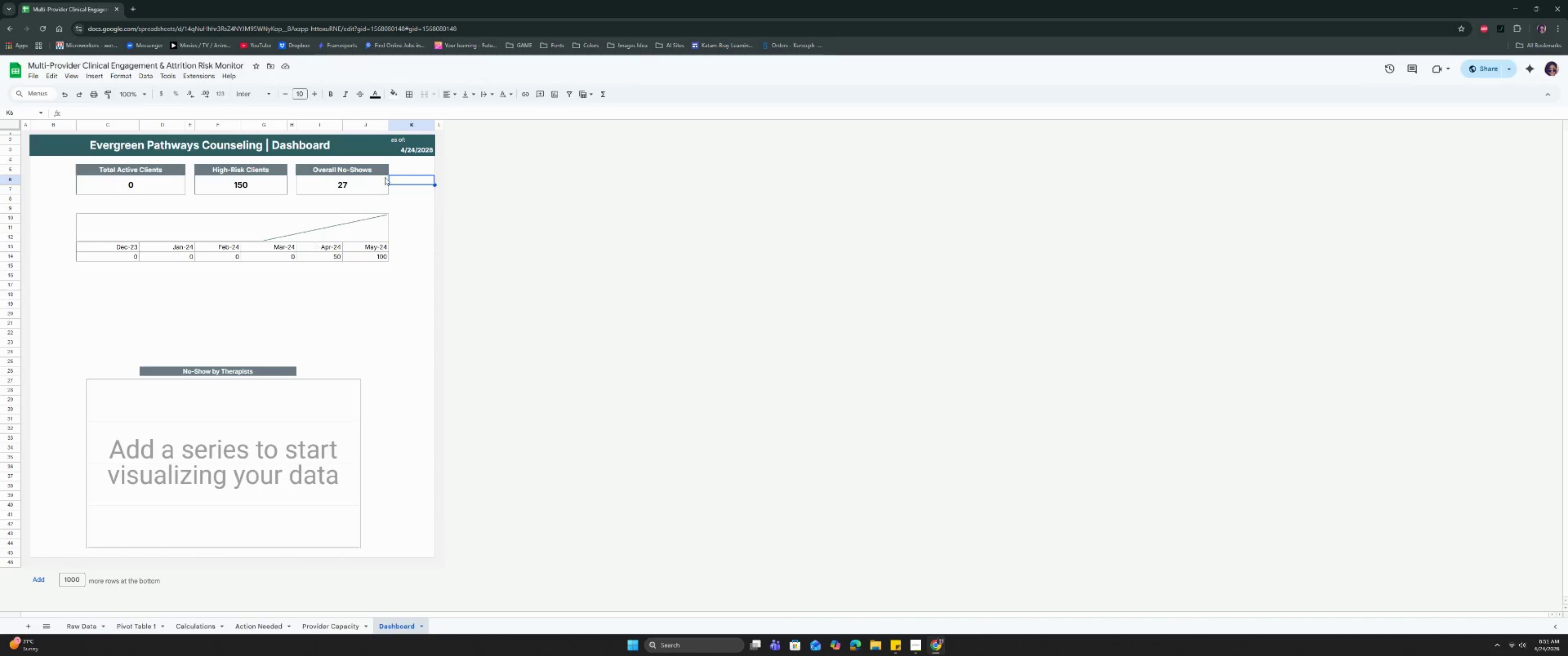 
left_click([421, 152])
 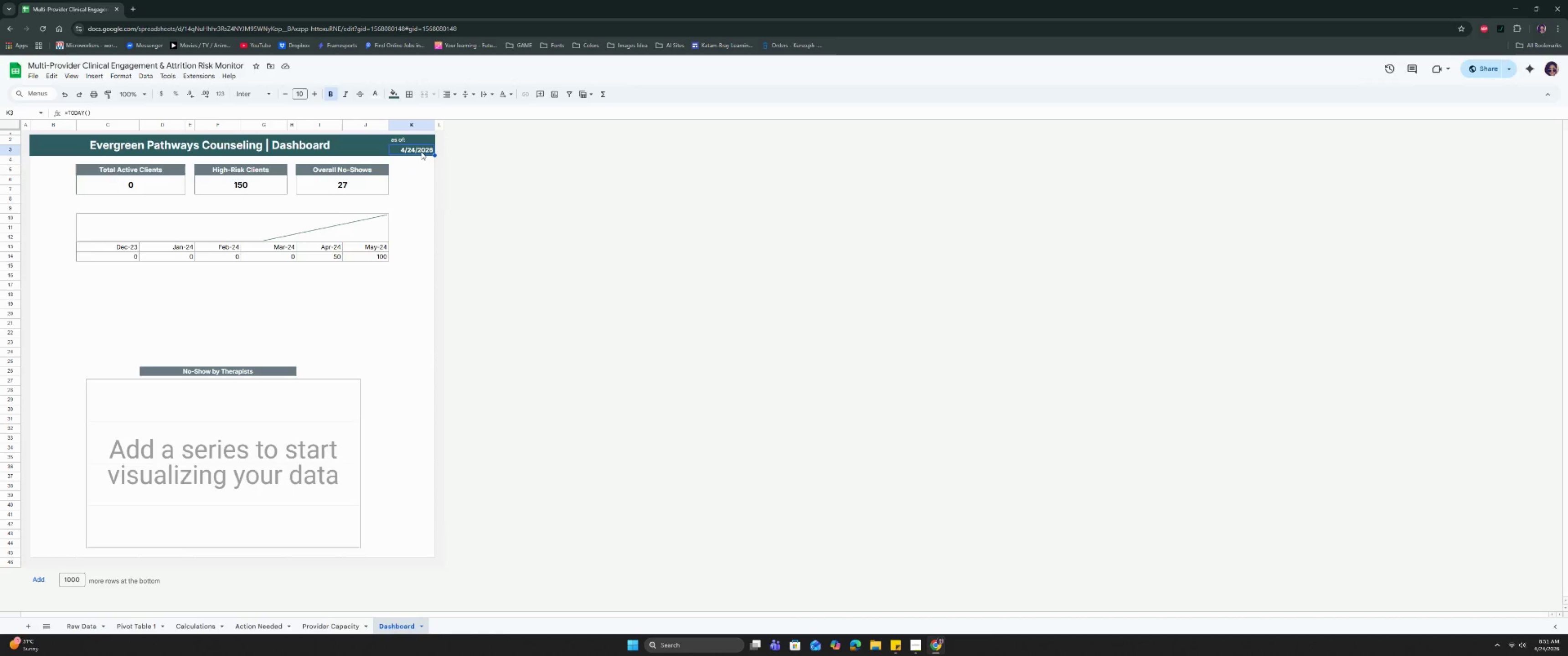 
key(Control+B)
 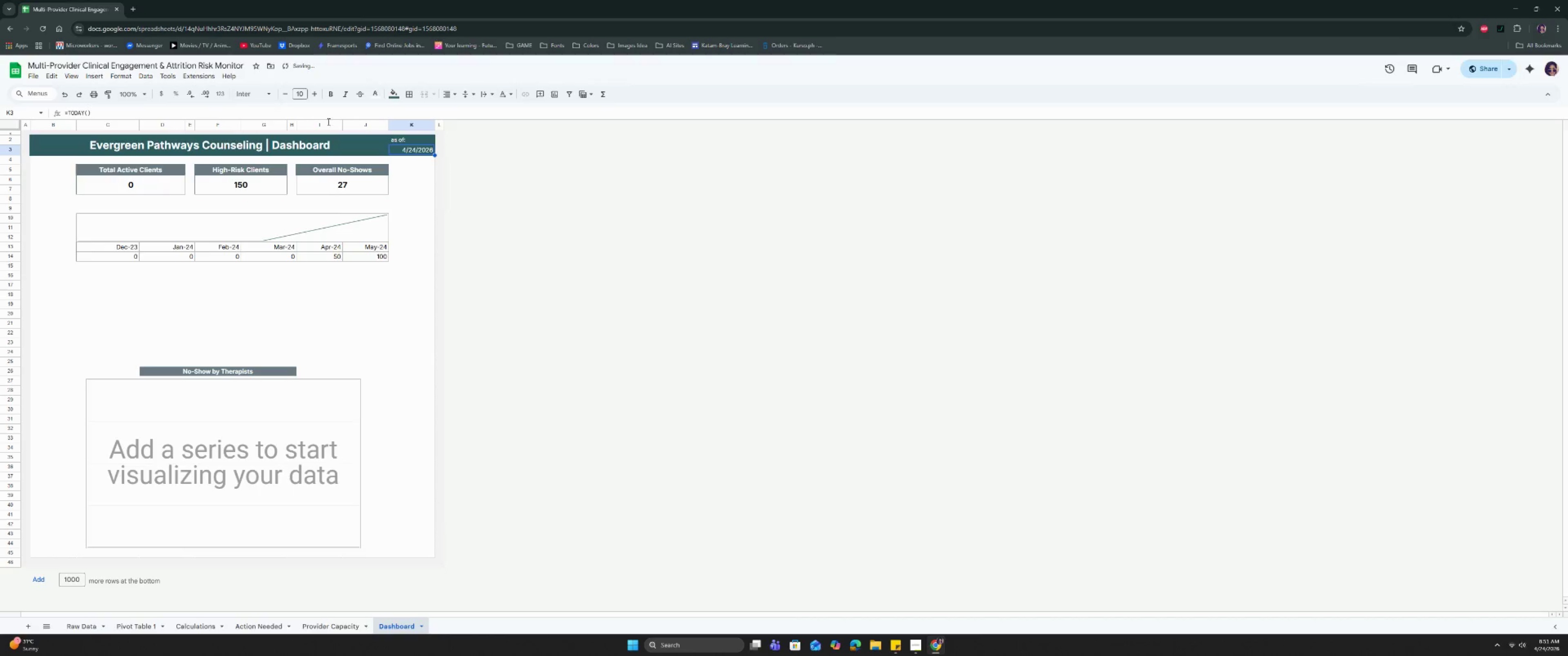 
left_click([402, 139])
 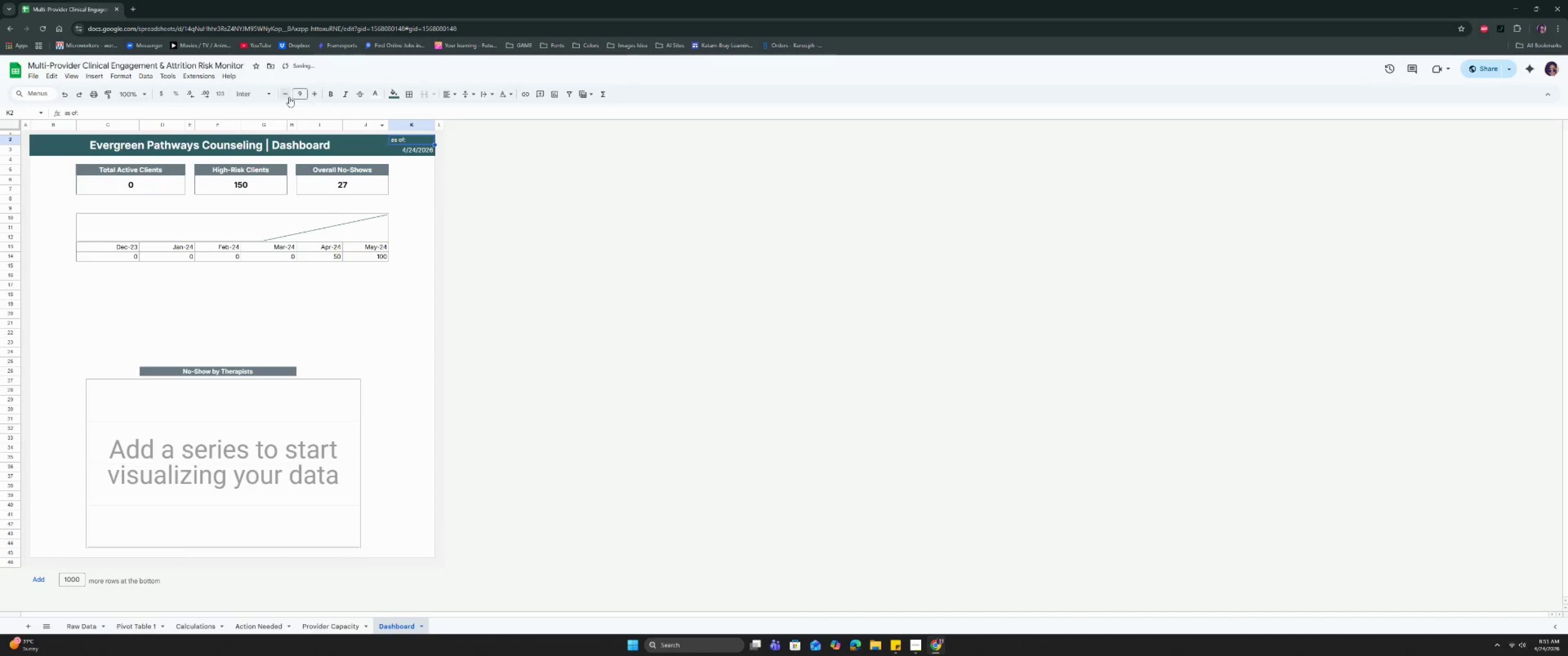 
left_click([283, 93])
 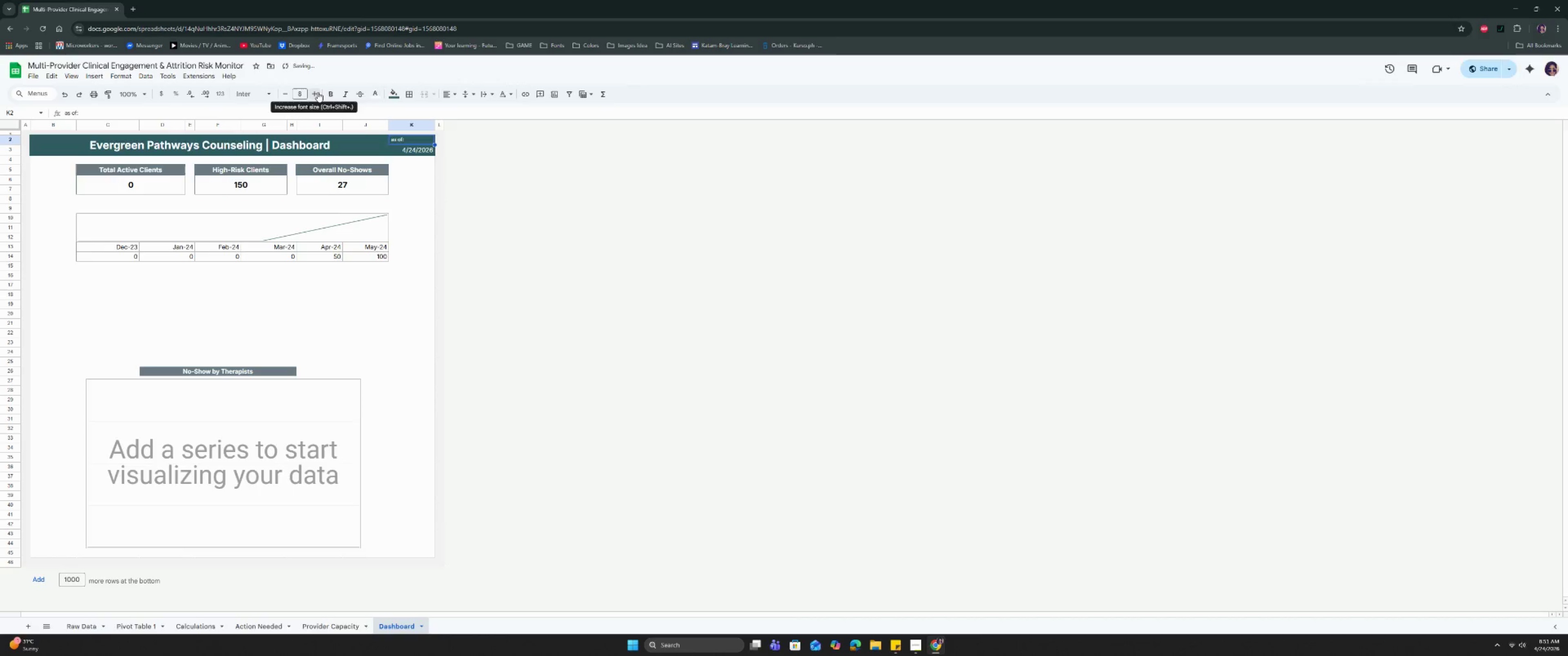 
left_click([318, 92])
 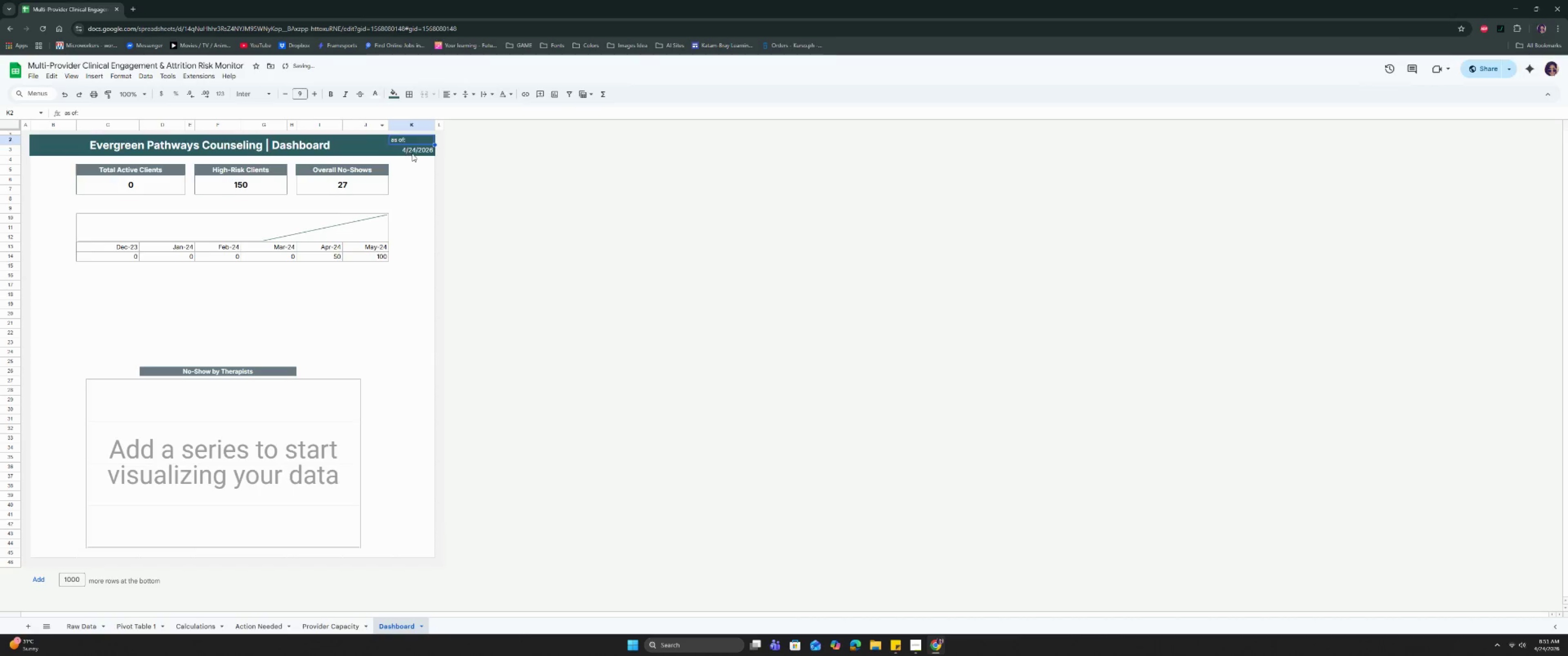 
left_click([412, 154])
 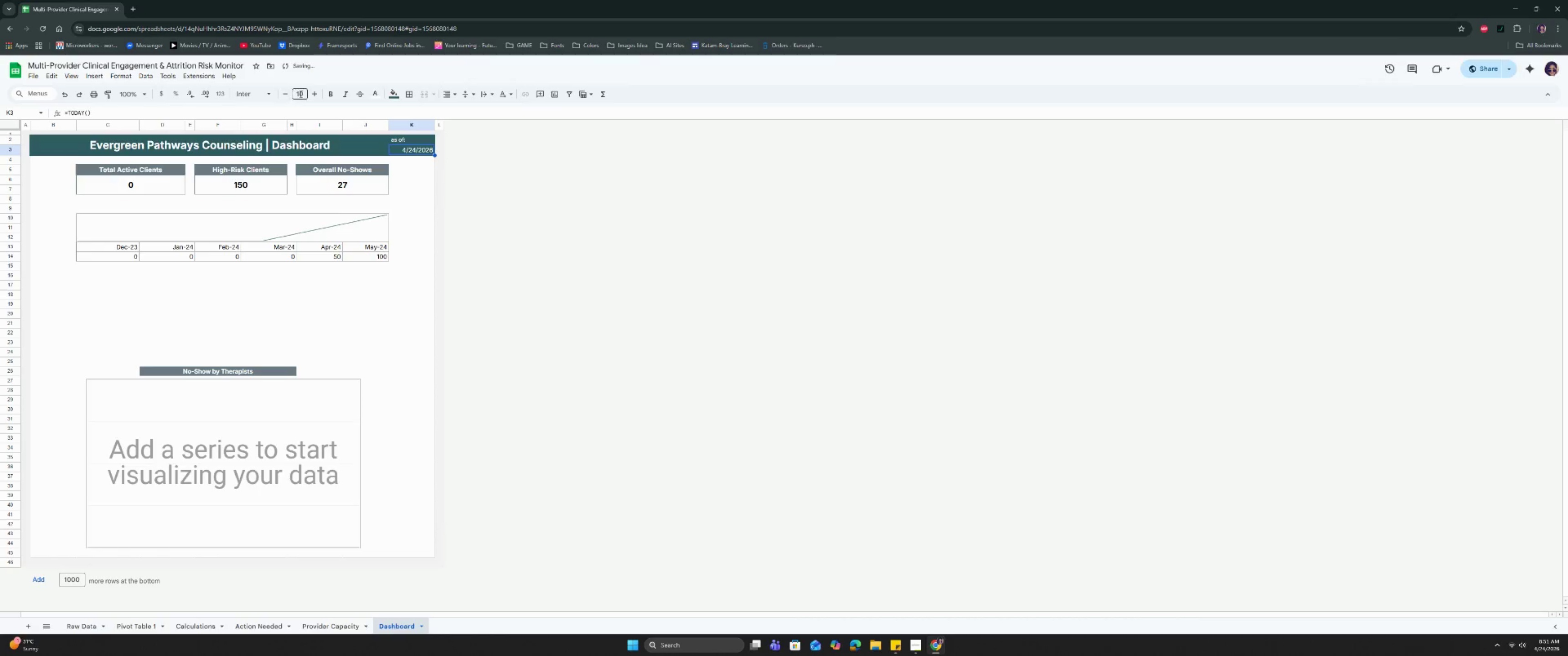 
left_click([314, 94])
 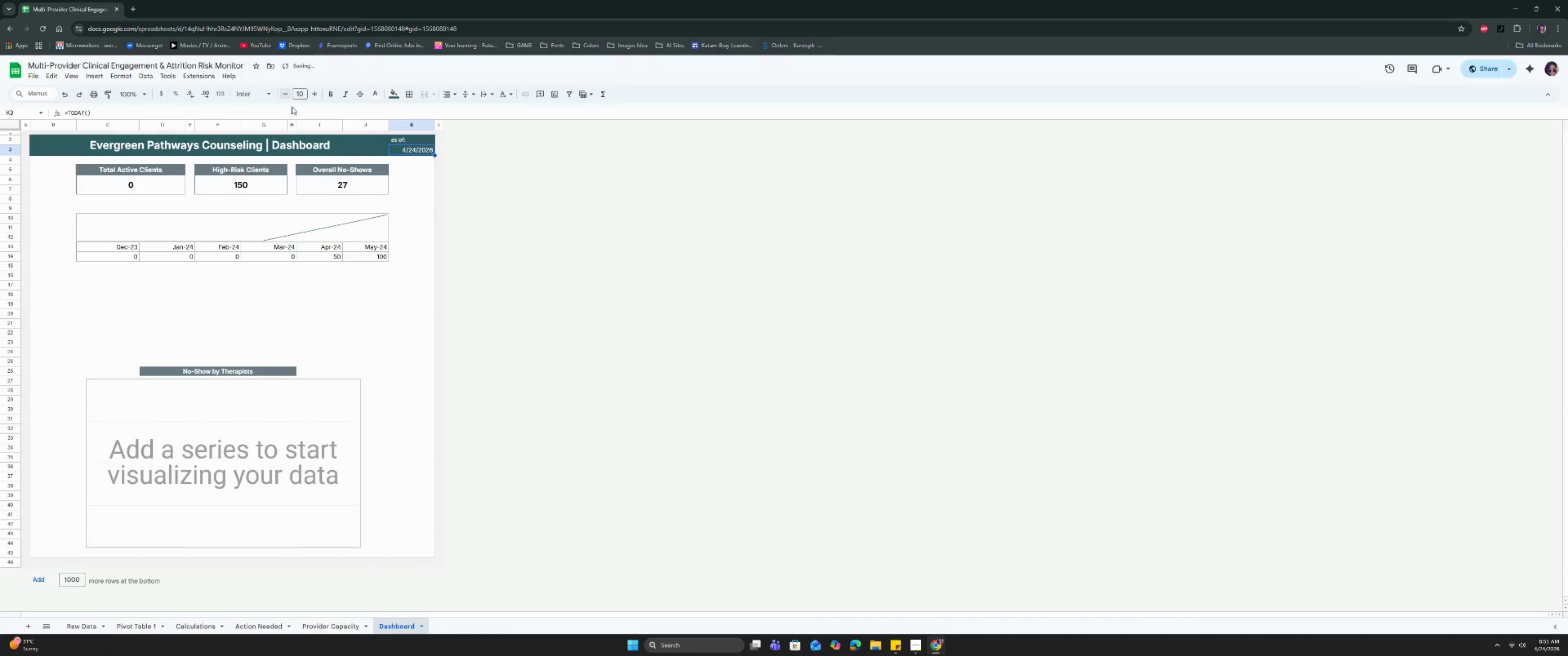 
left_click([303, 285])
 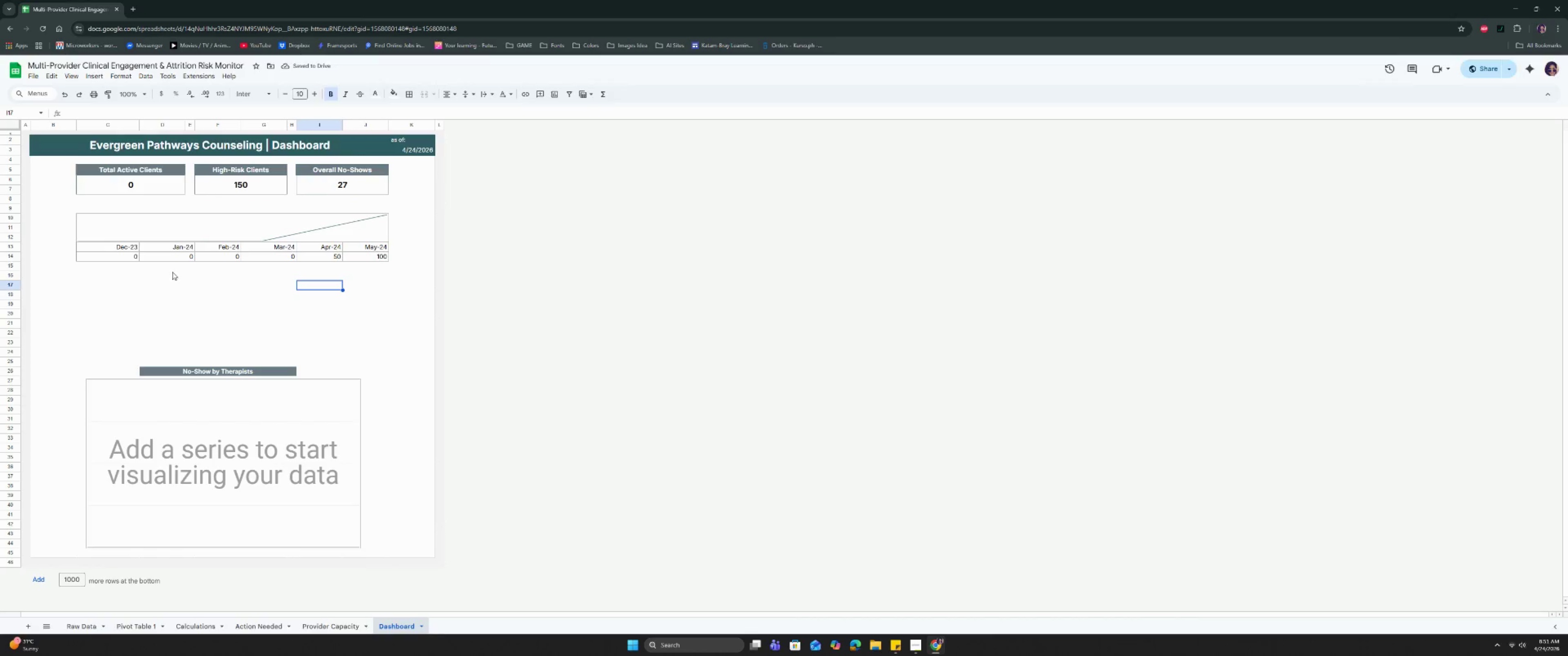 
left_click([144, 287])
 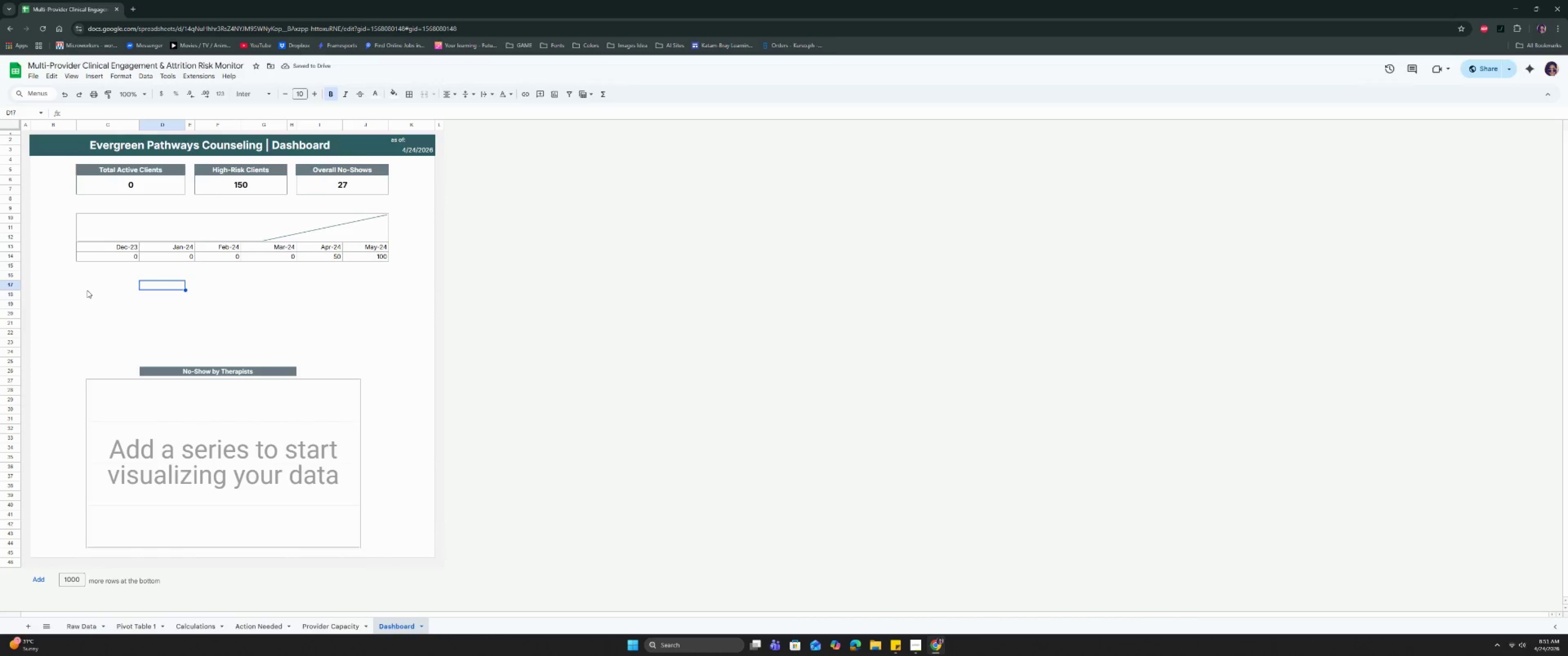 
double_click([84, 288])
 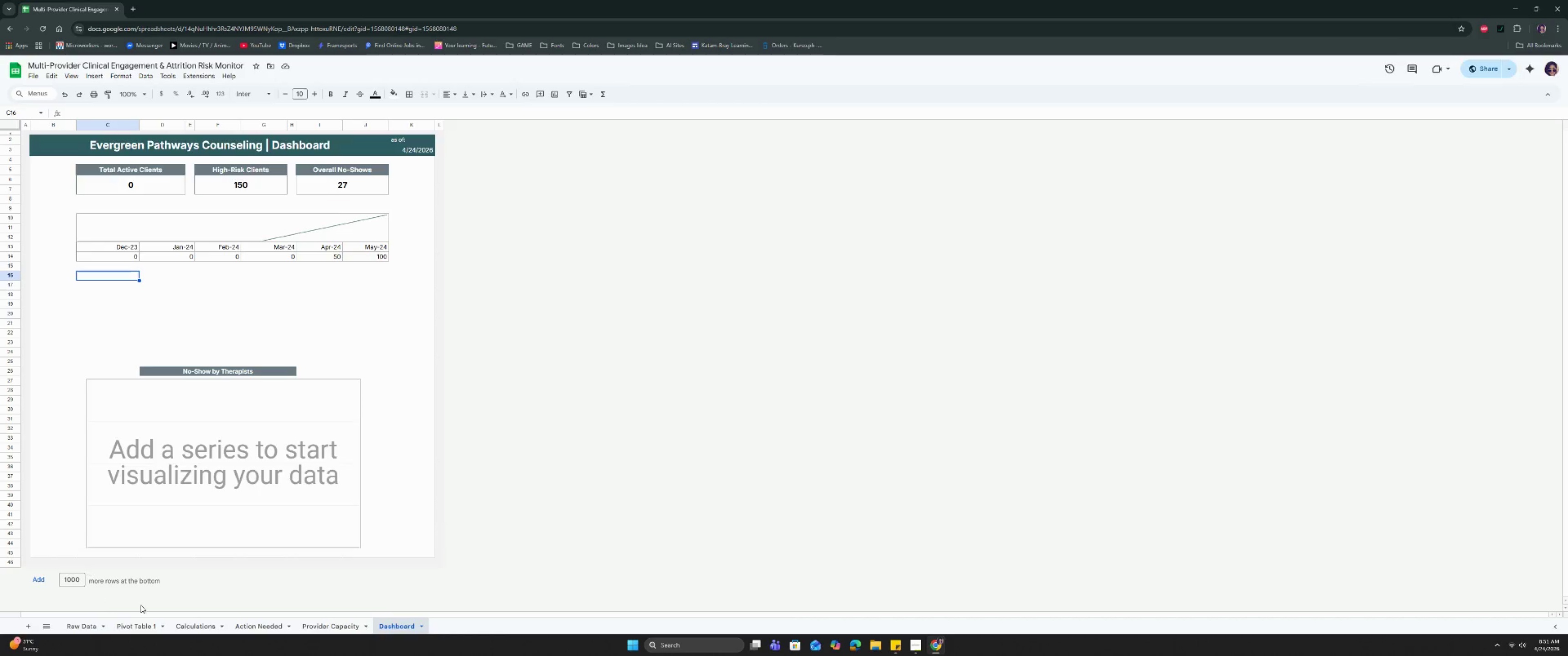 
wait(5.39)
 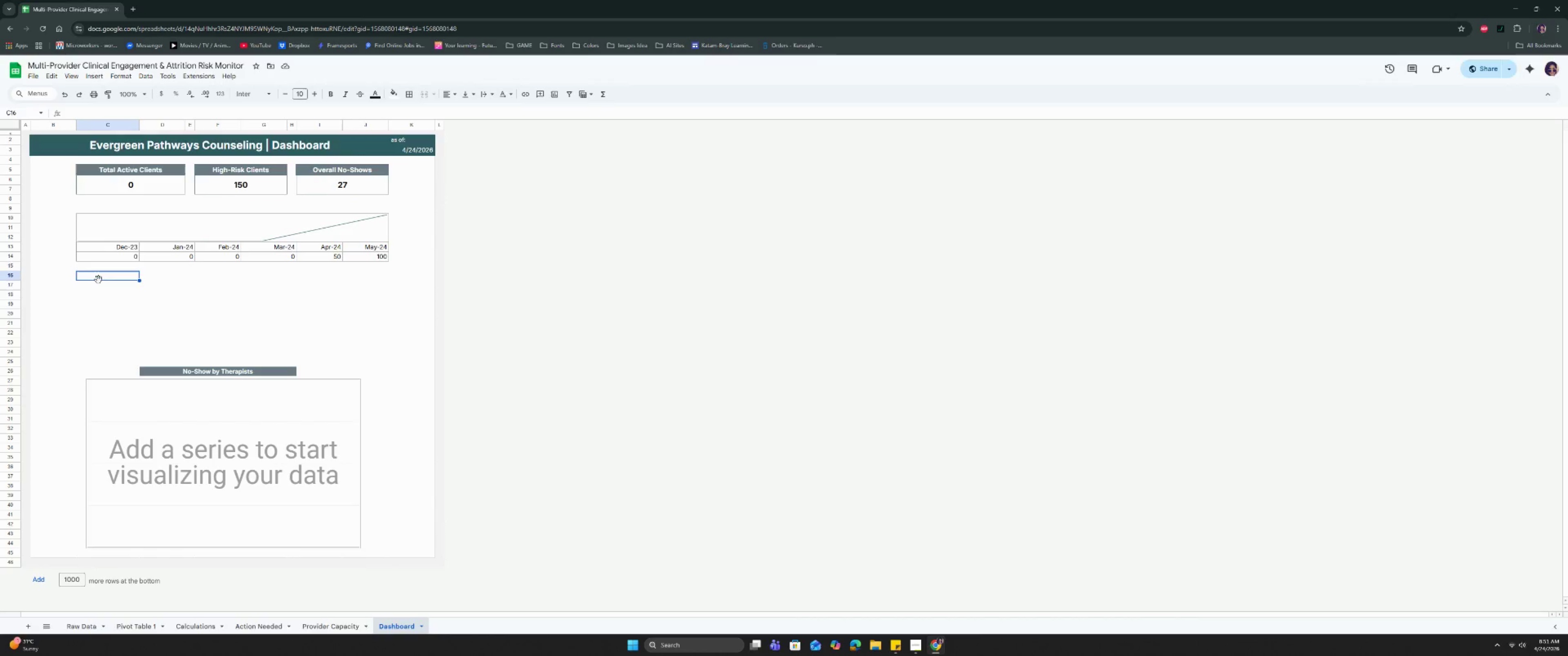 
left_click([151, 628])
 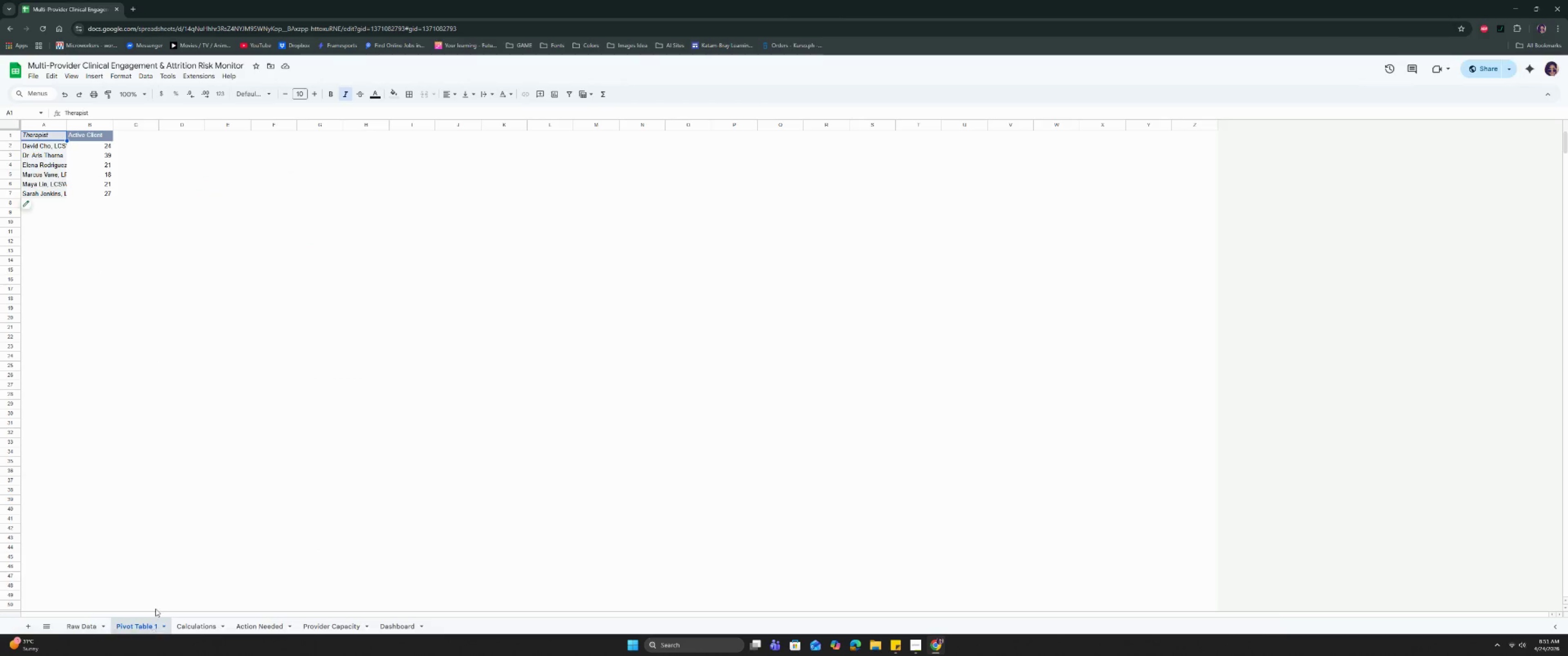 
key(Control+ControlLeft)
 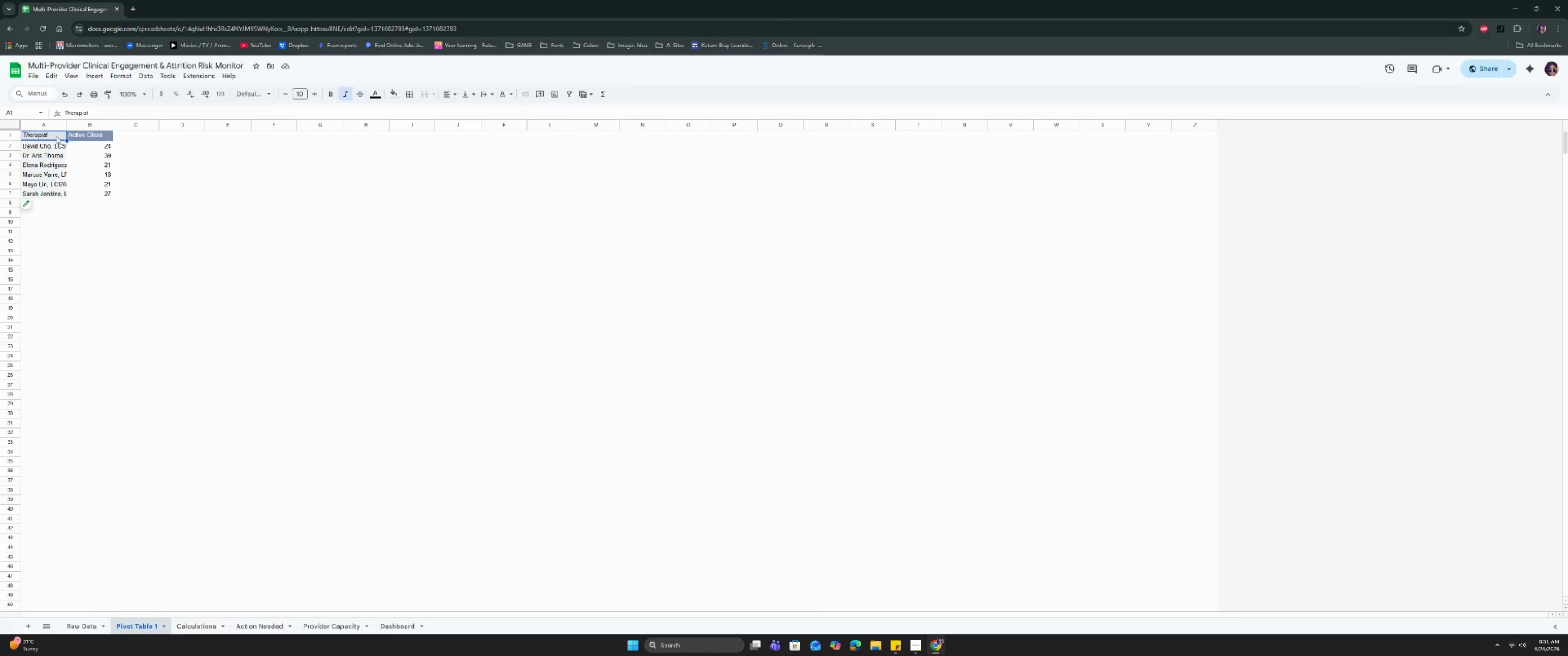 
left_click_drag(start_coordinate=[50, 137], to_coordinate=[115, 200])
 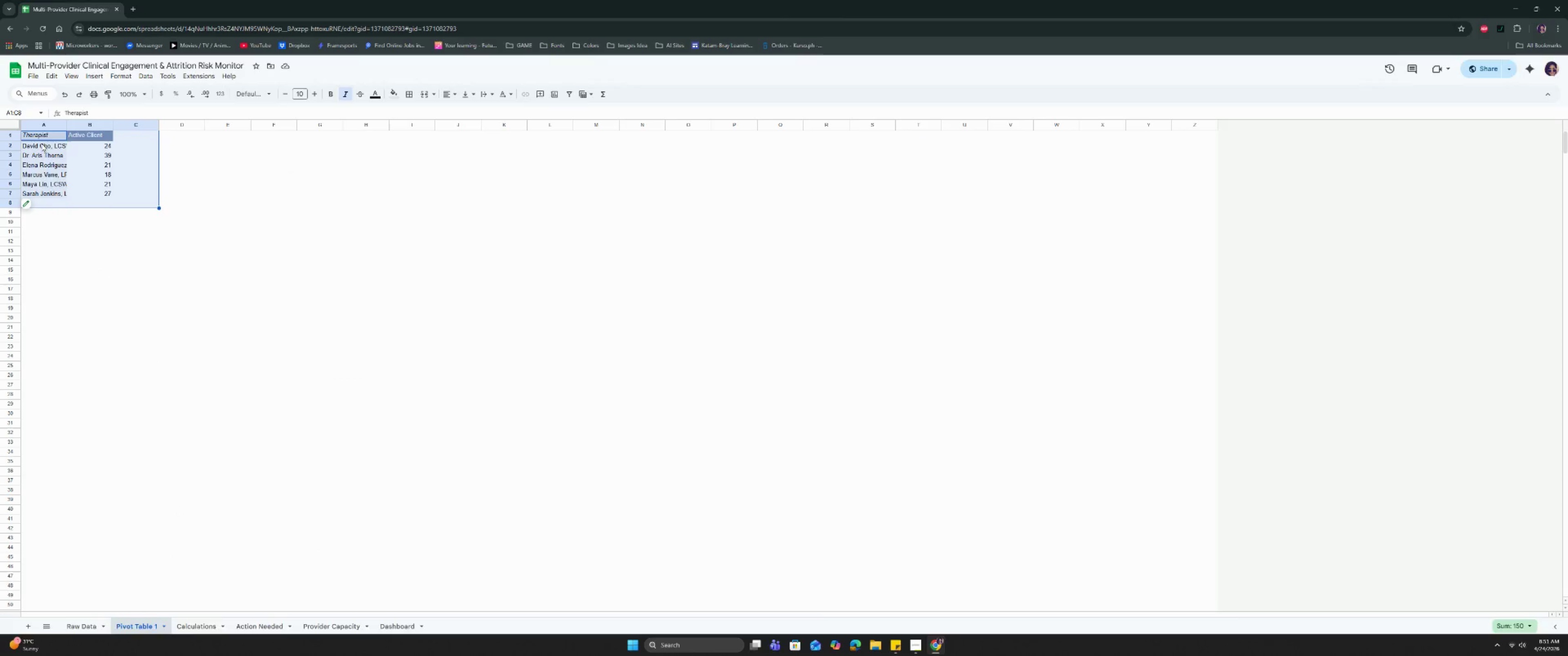 
left_click_drag(start_coordinate=[38, 135], to_coordinate=[85, 196])
 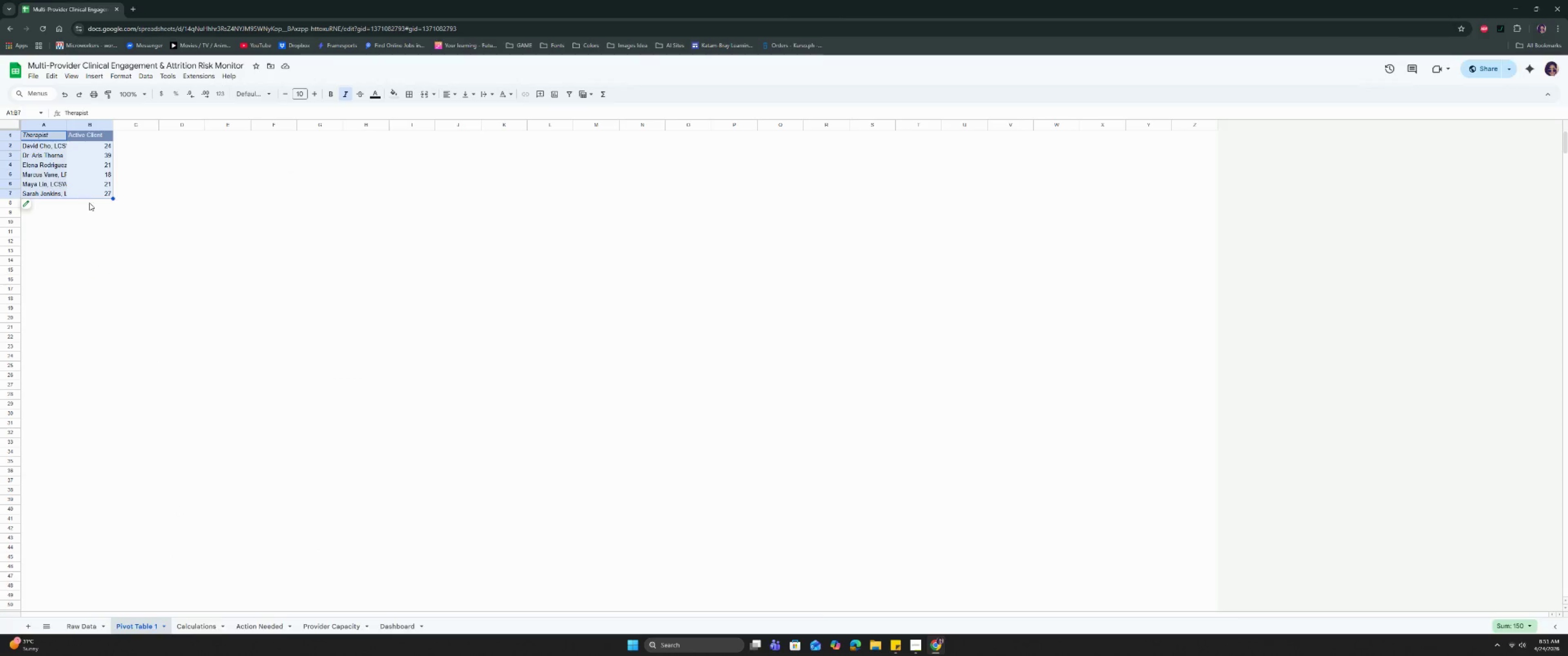 
key(Control+C)
 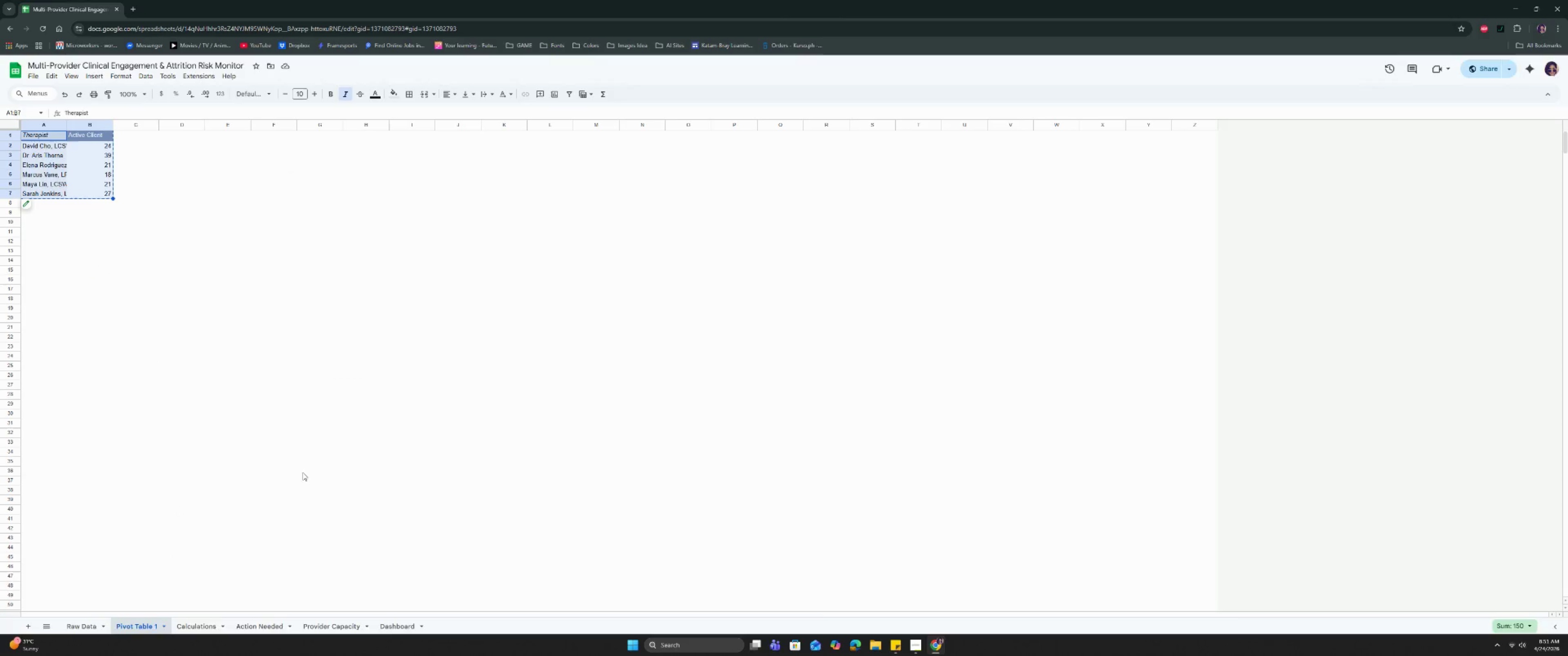 
key(Control+C)
 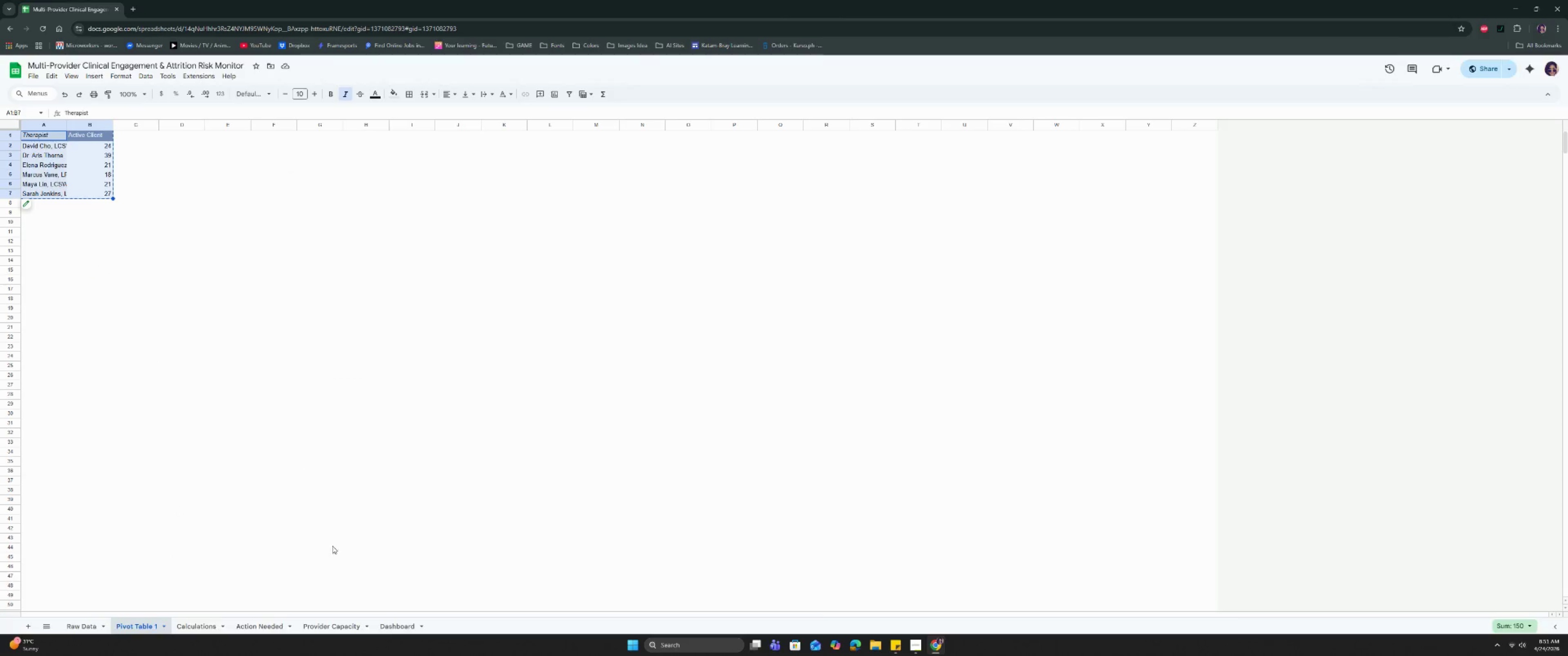 
key(Control+C)
 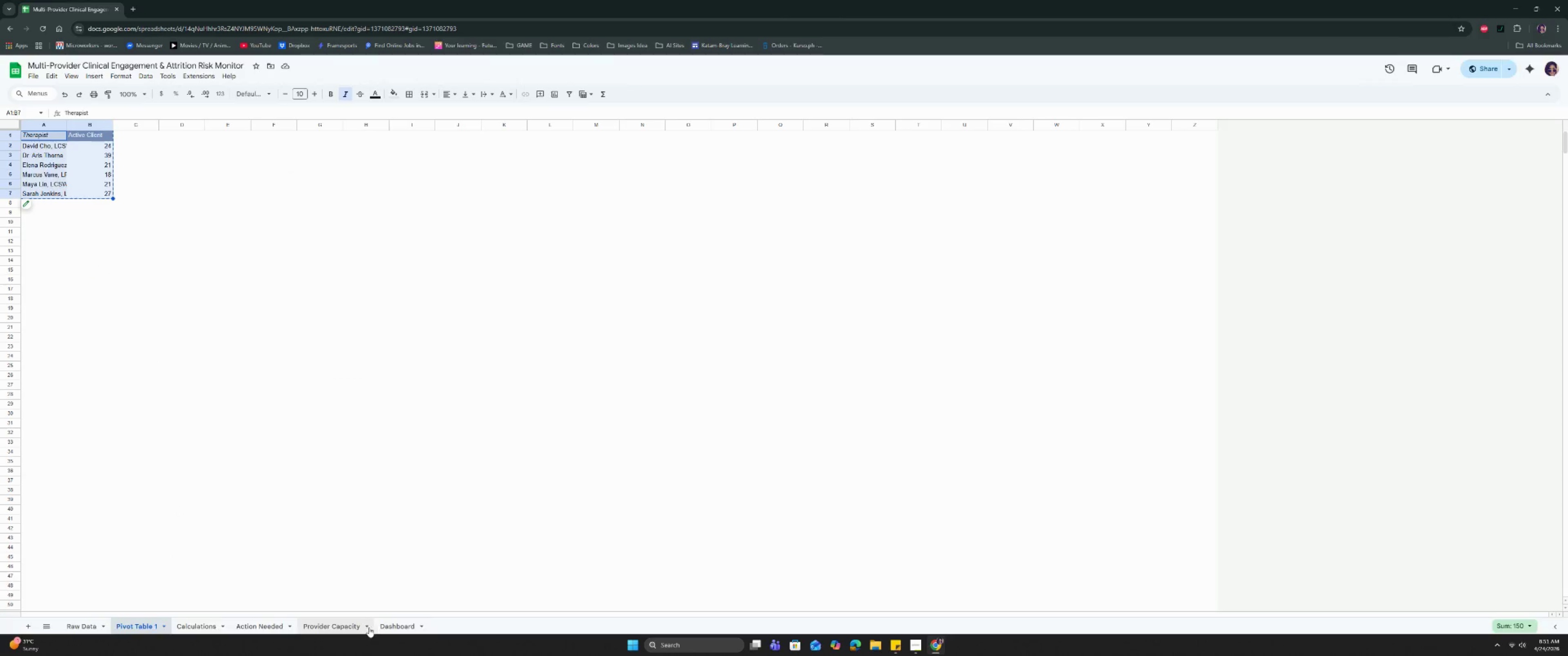 
left_click([389, 628])
 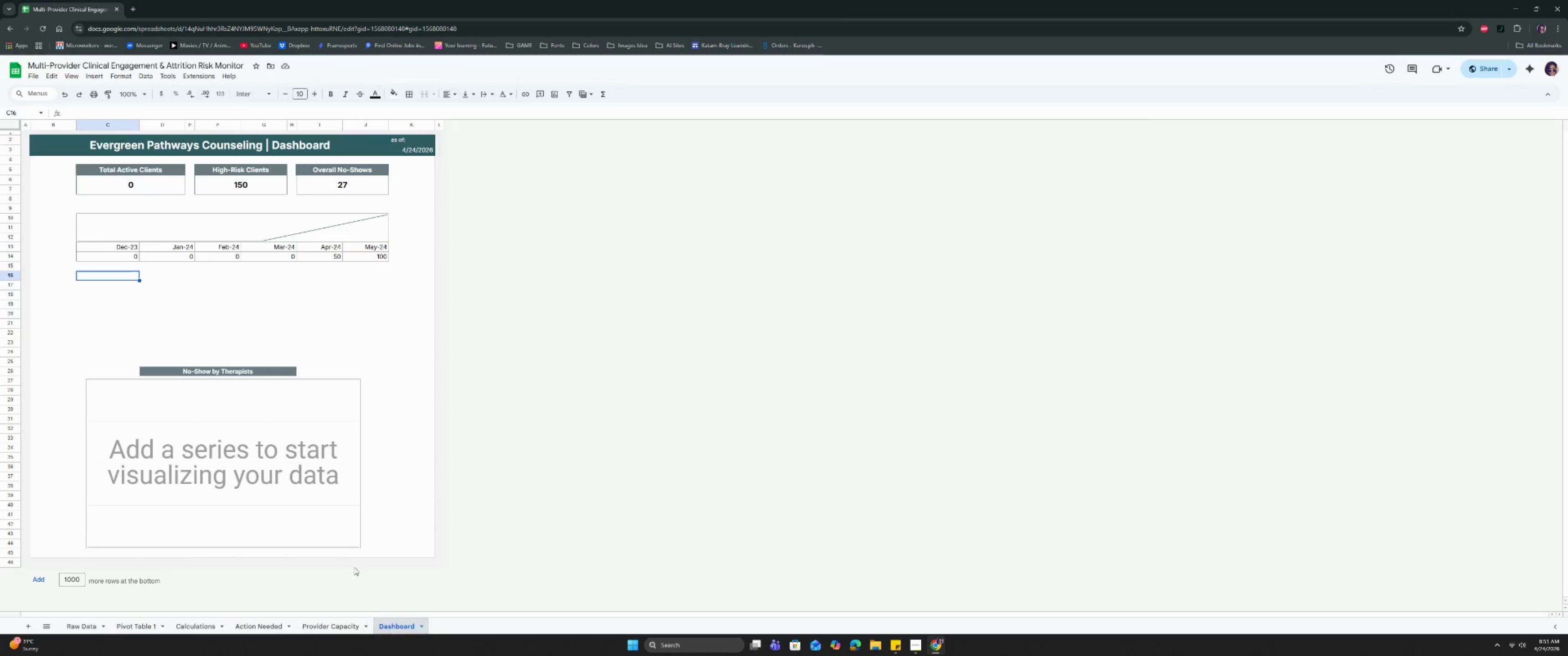 
key(Control+V)
 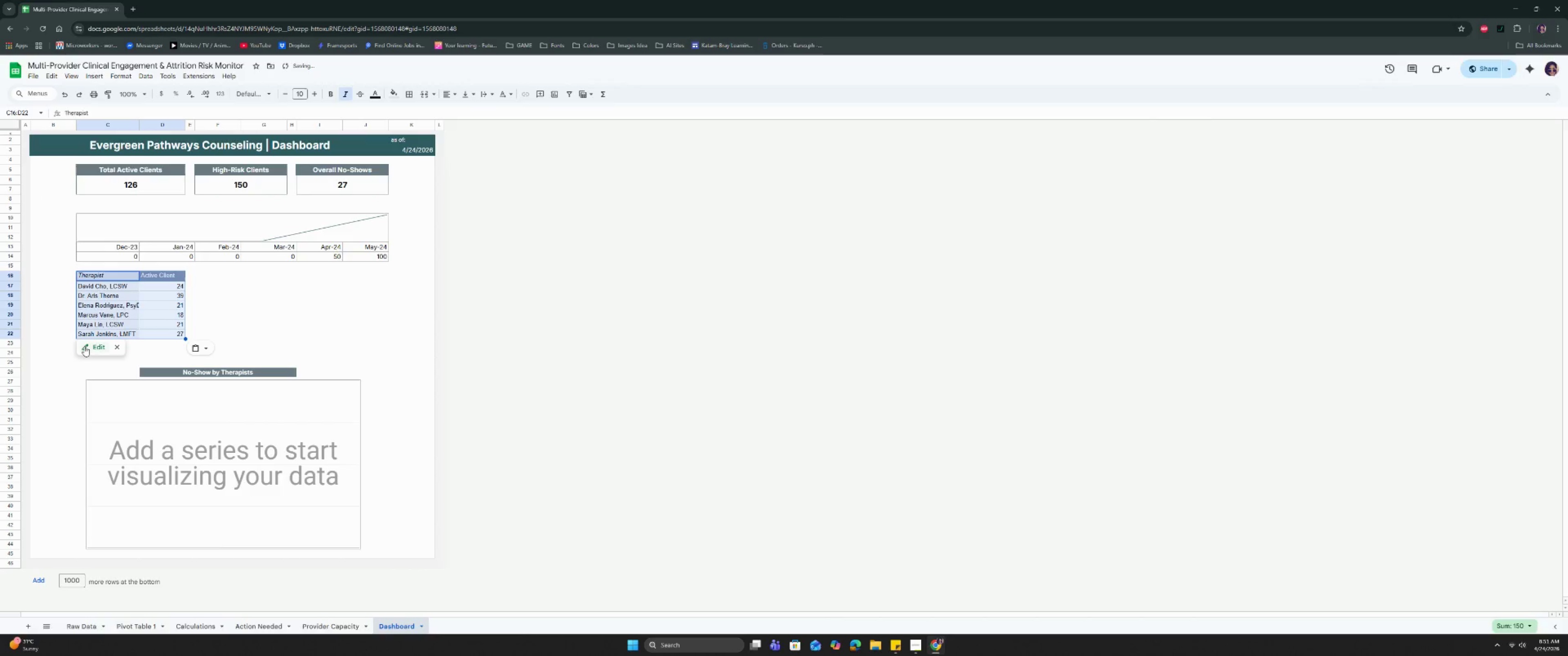 
left_click([84, 346])
 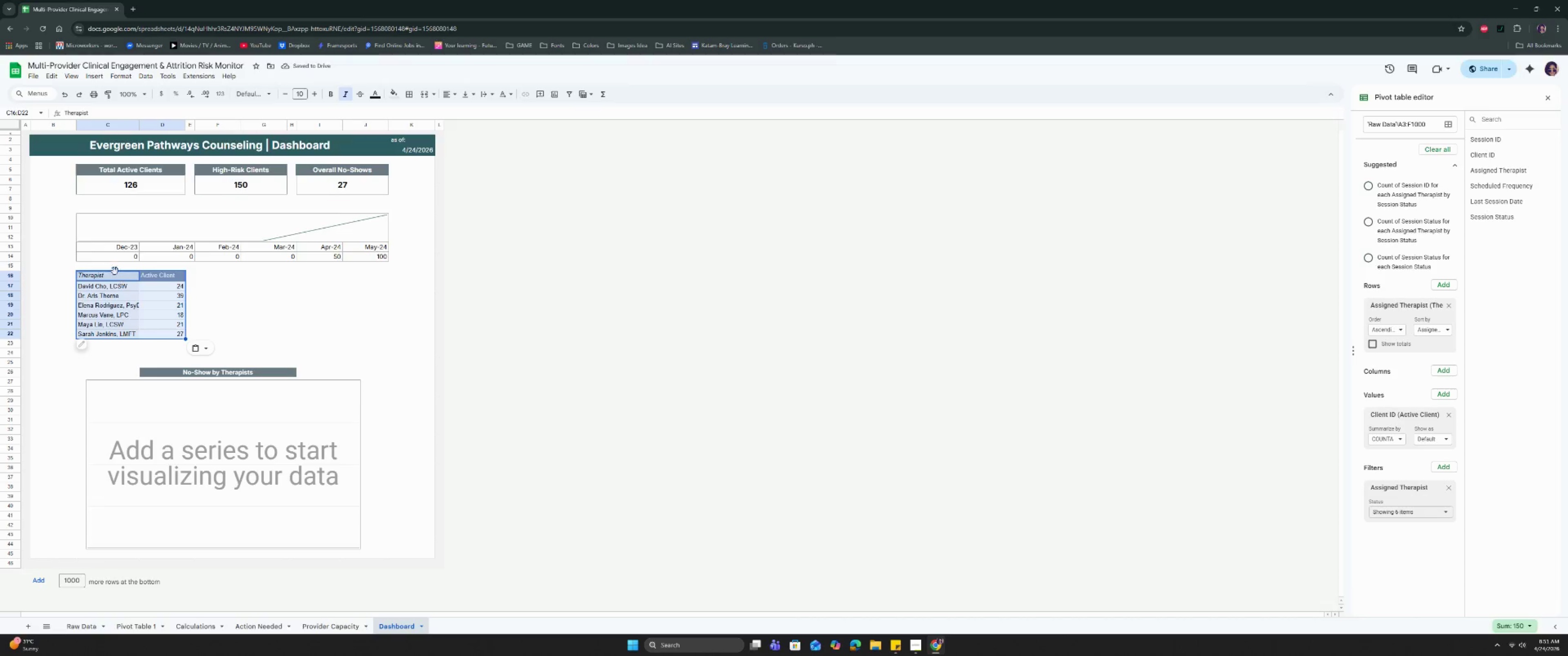 
double_click([119, 278])
 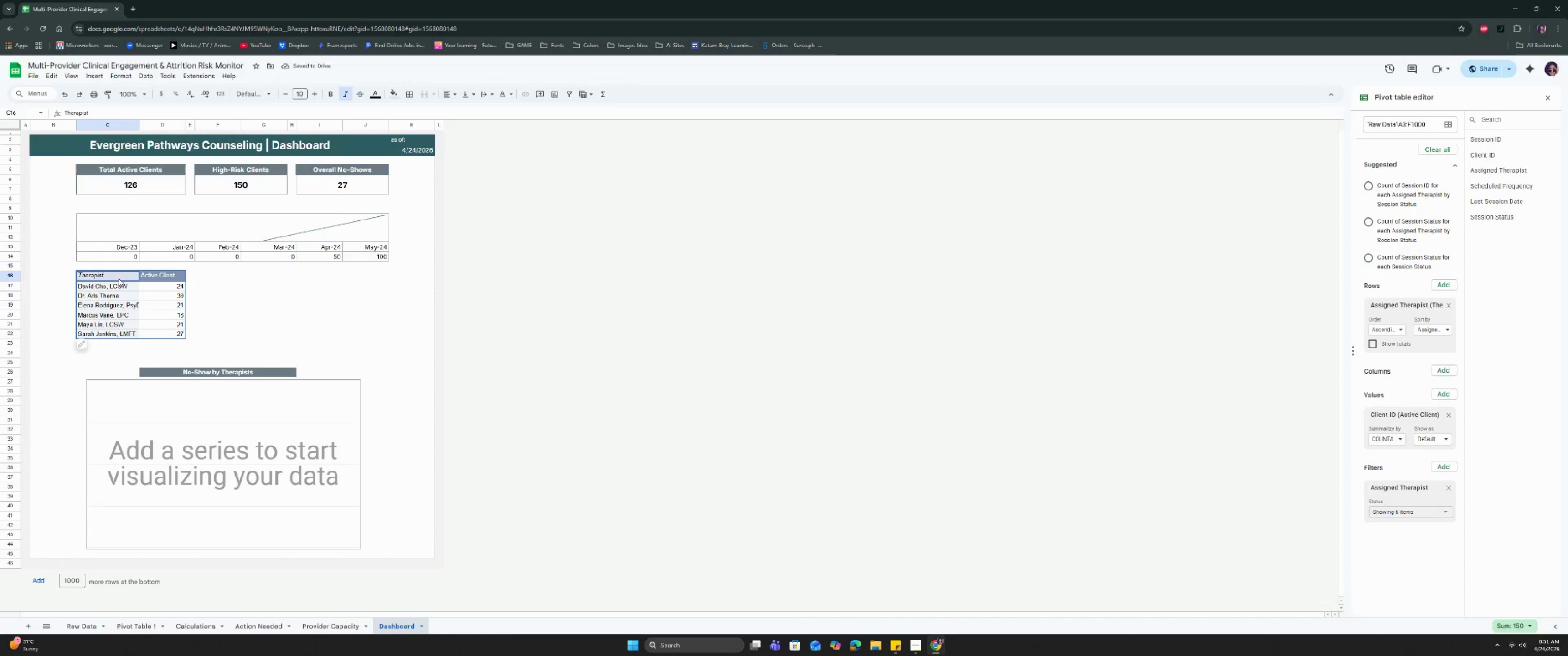 
triple_click([119, 278])
 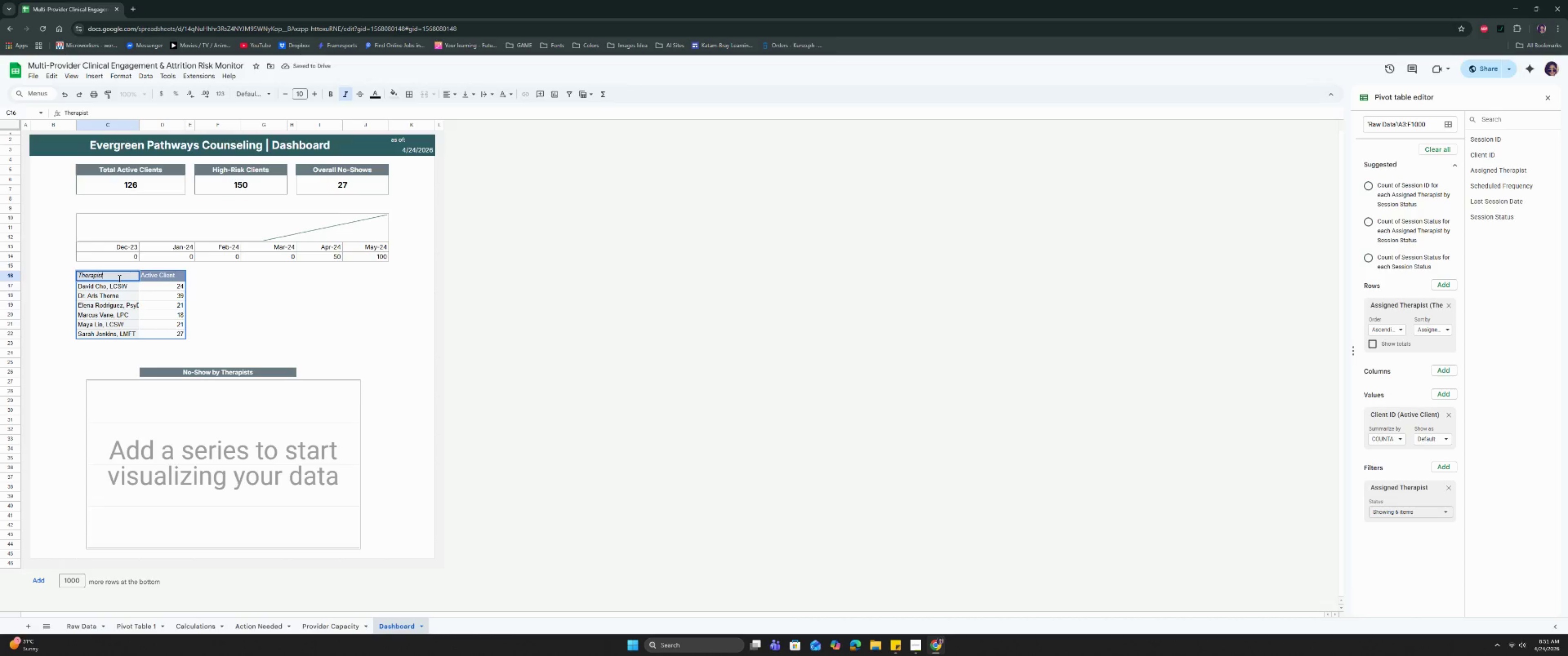 
double_click([119, 278])
 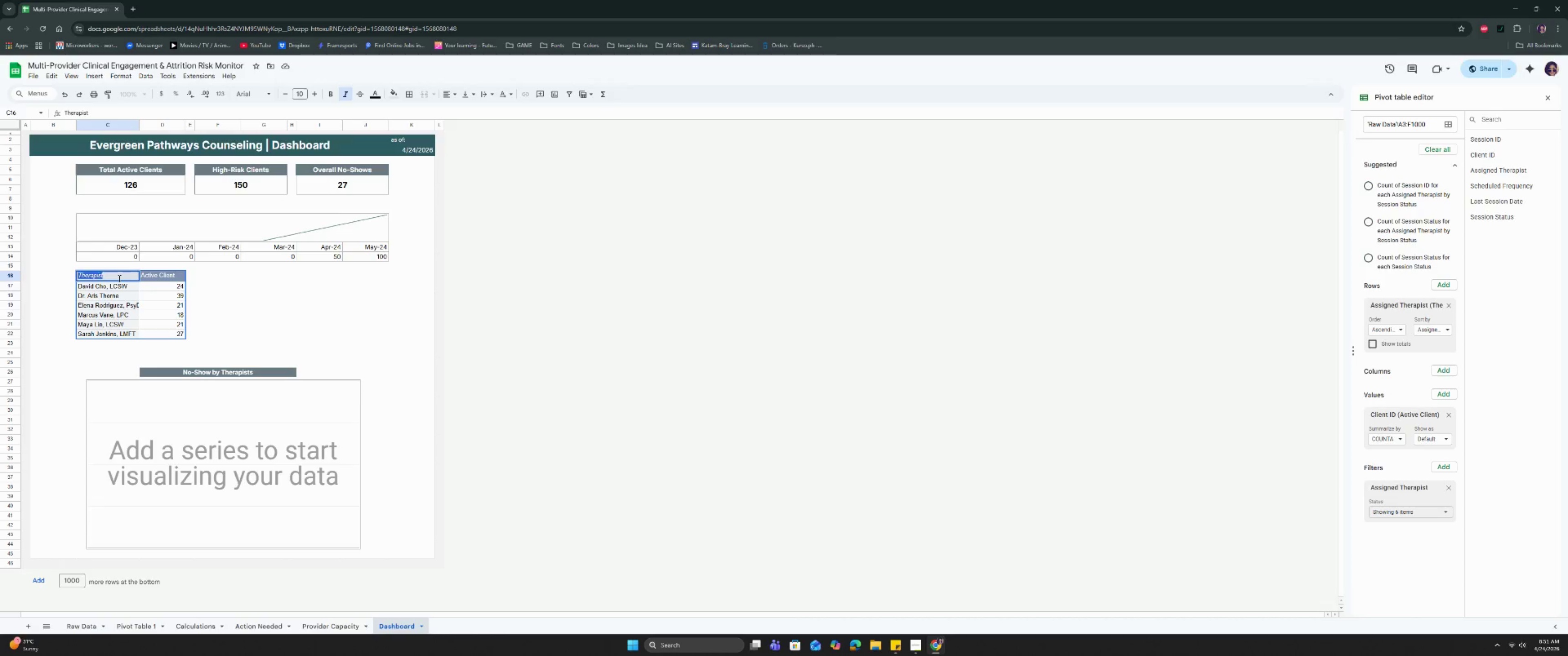 
triple_click([119, 278])
 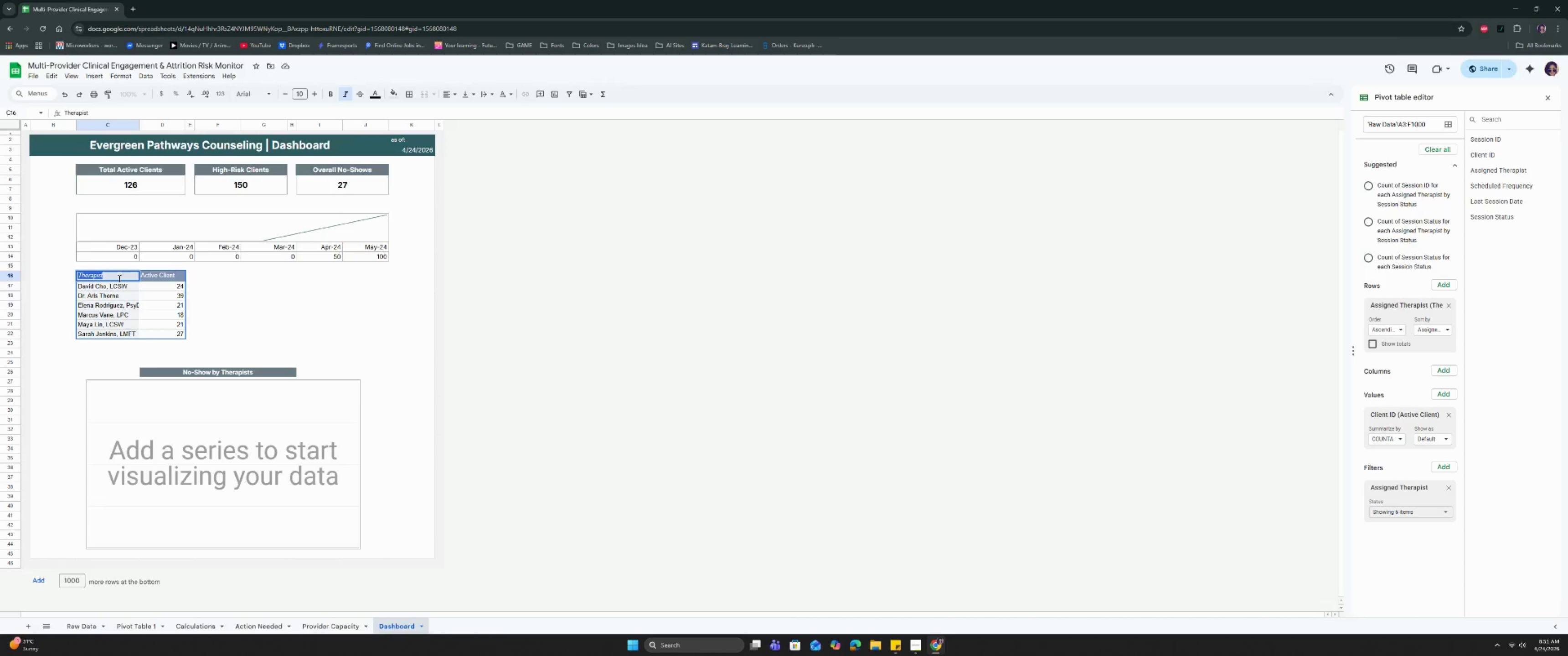 
key(Control+B)
 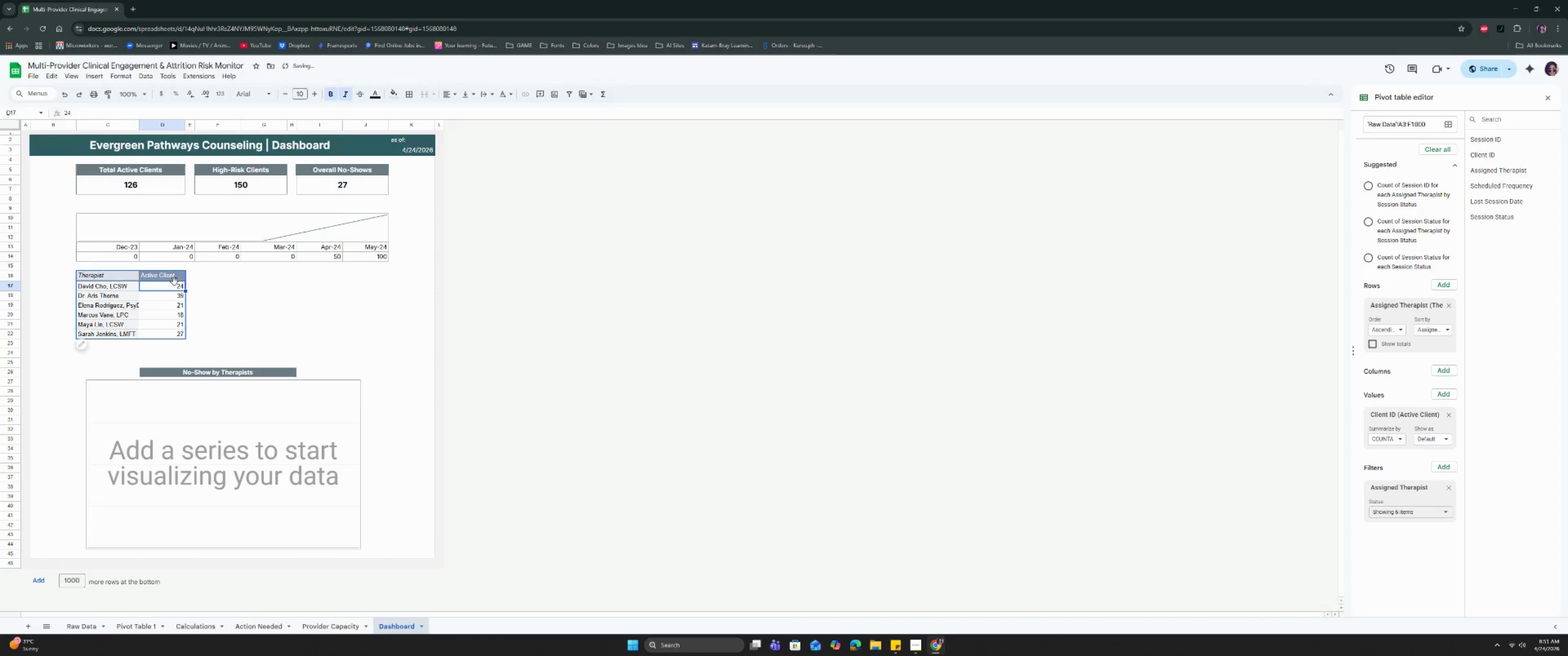 
double_click([173, 276])
 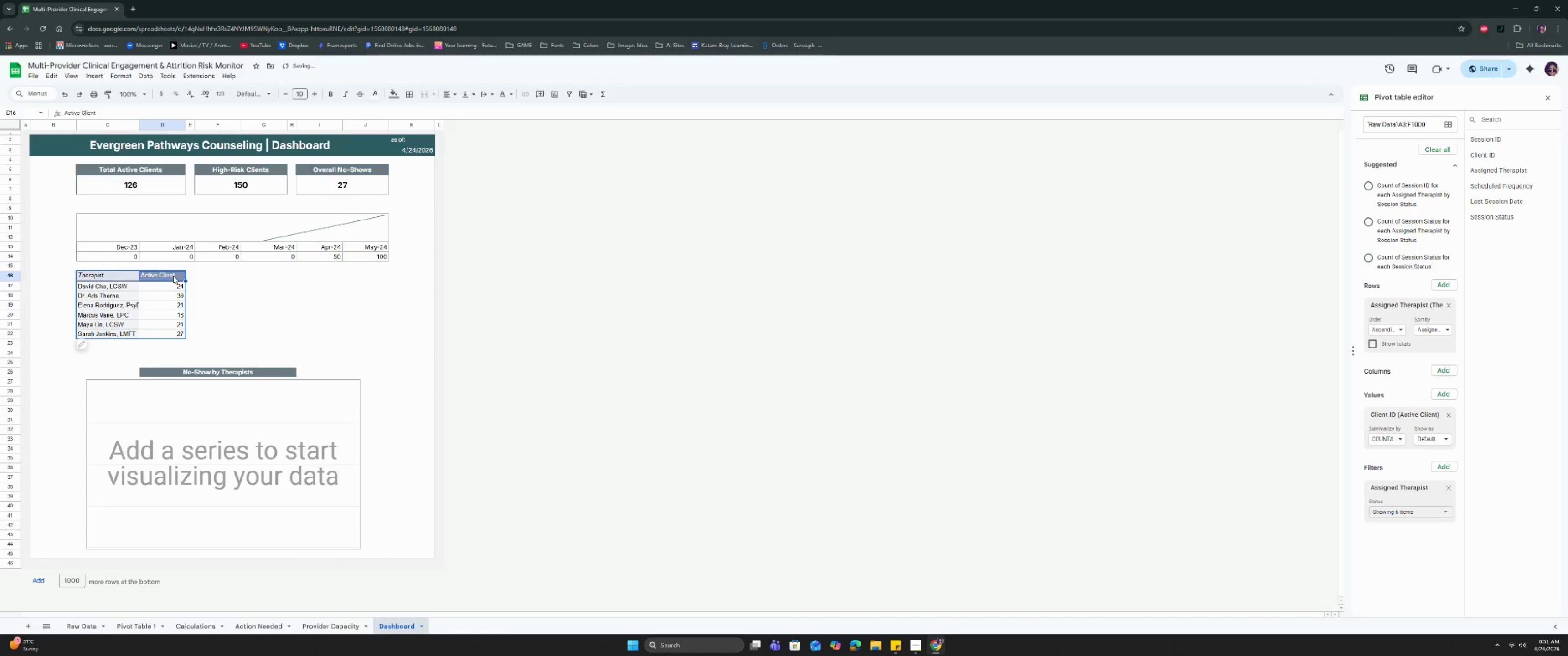 
triple_click([173, 276])
 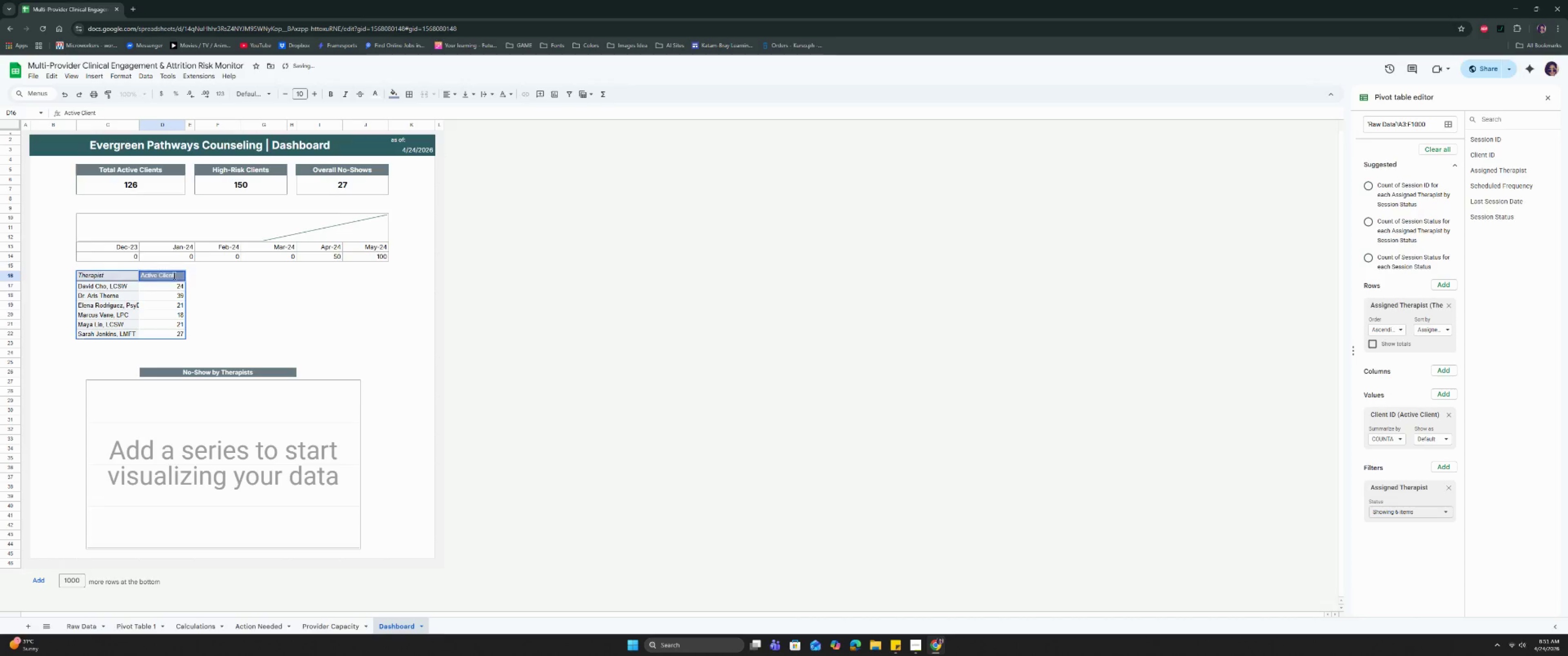 
triple_click([173, 276])
 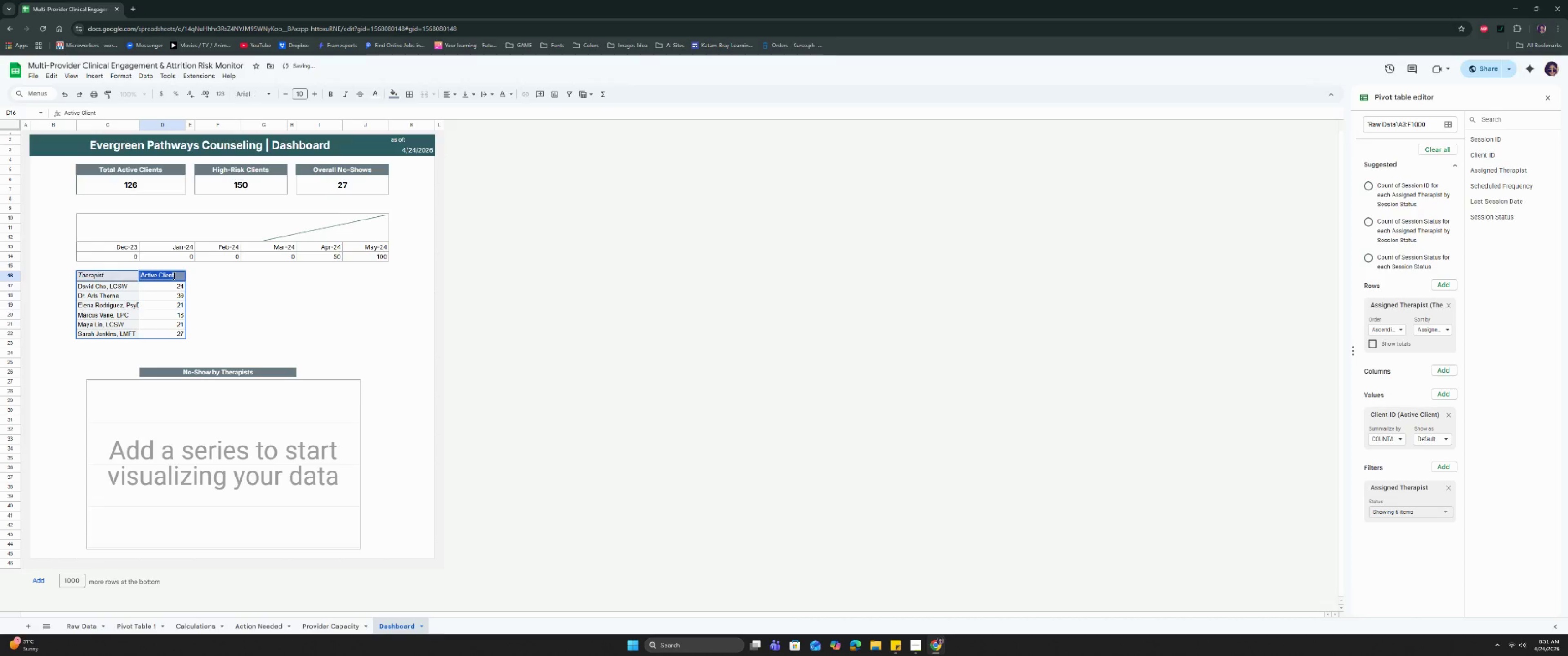 
key(Control+B)
 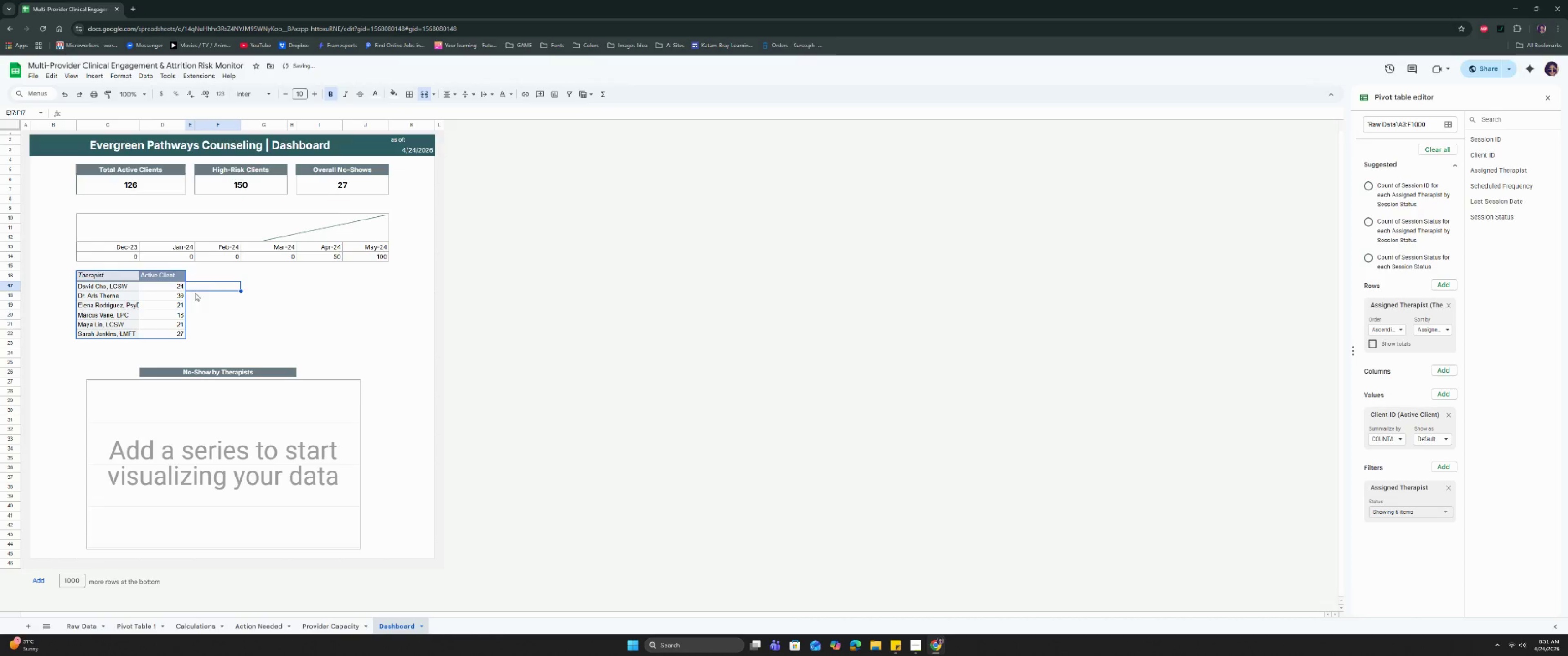 
double_click([188, 291])
 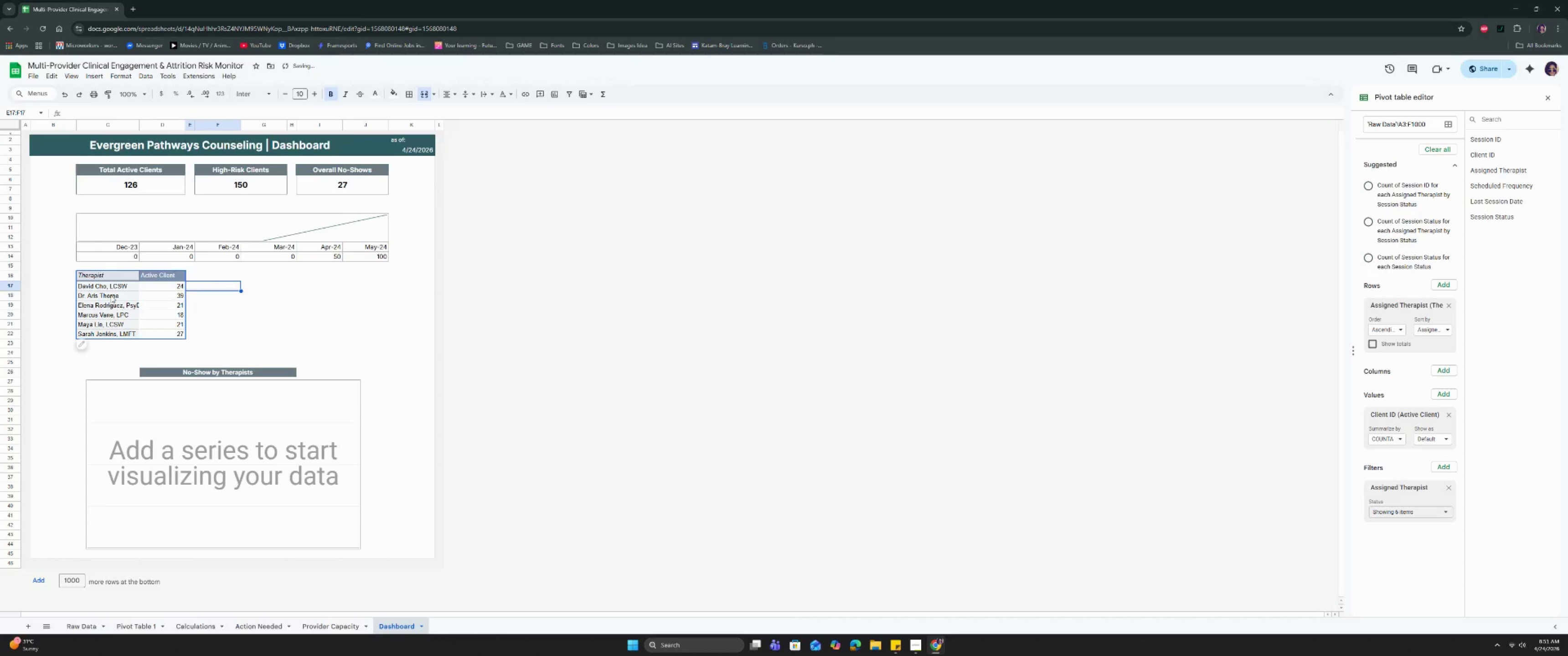 
triple_click([109, 295])
 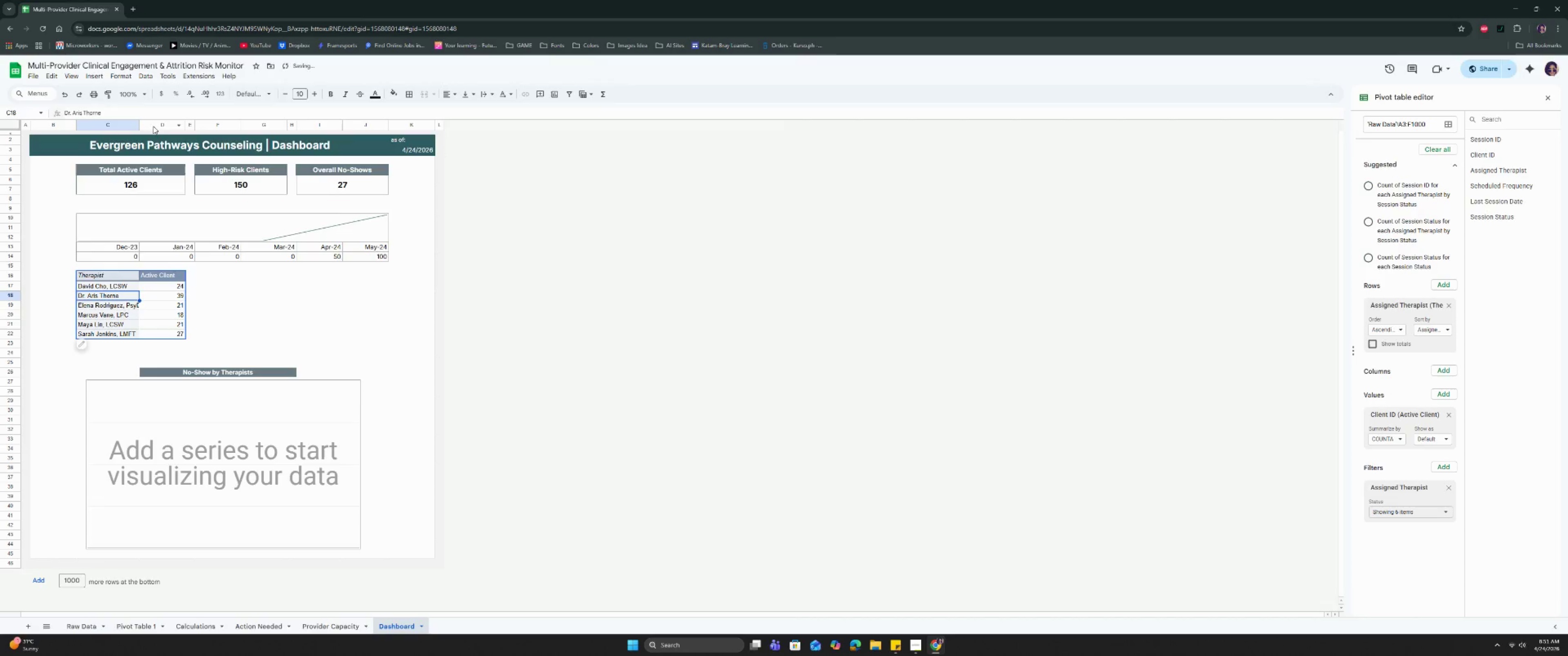 
left_click_drag(start_coordinate=[140, 125], to_coordinate=[145, 126])
 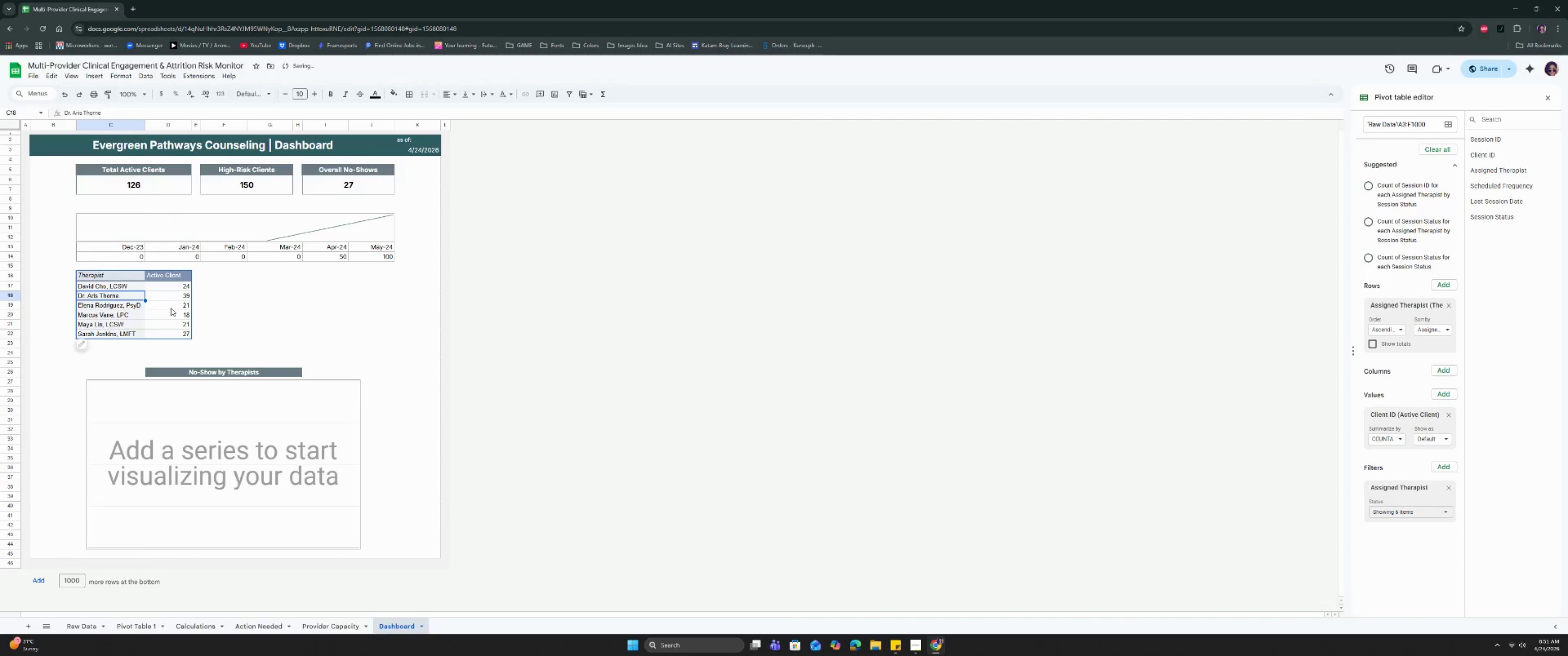 
left_click([173, 321])
 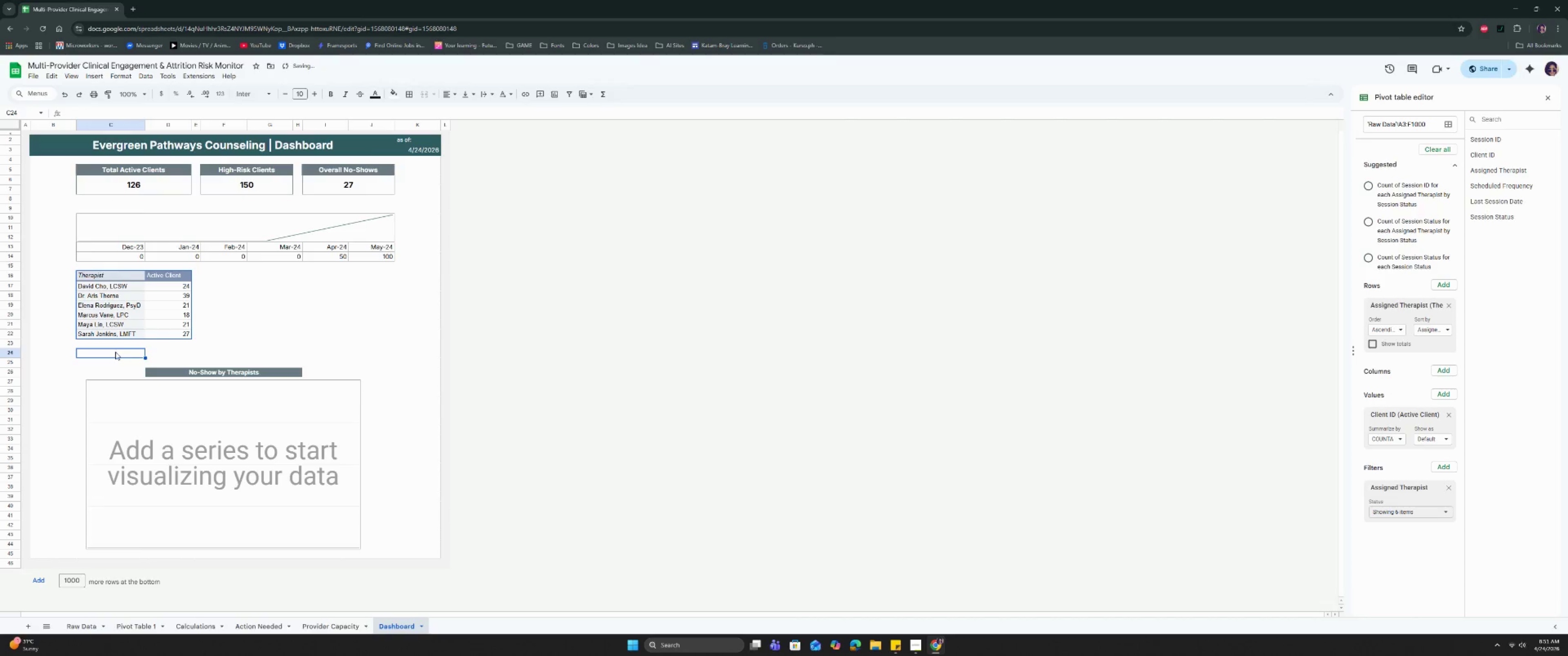 
left_click([108, 329])
 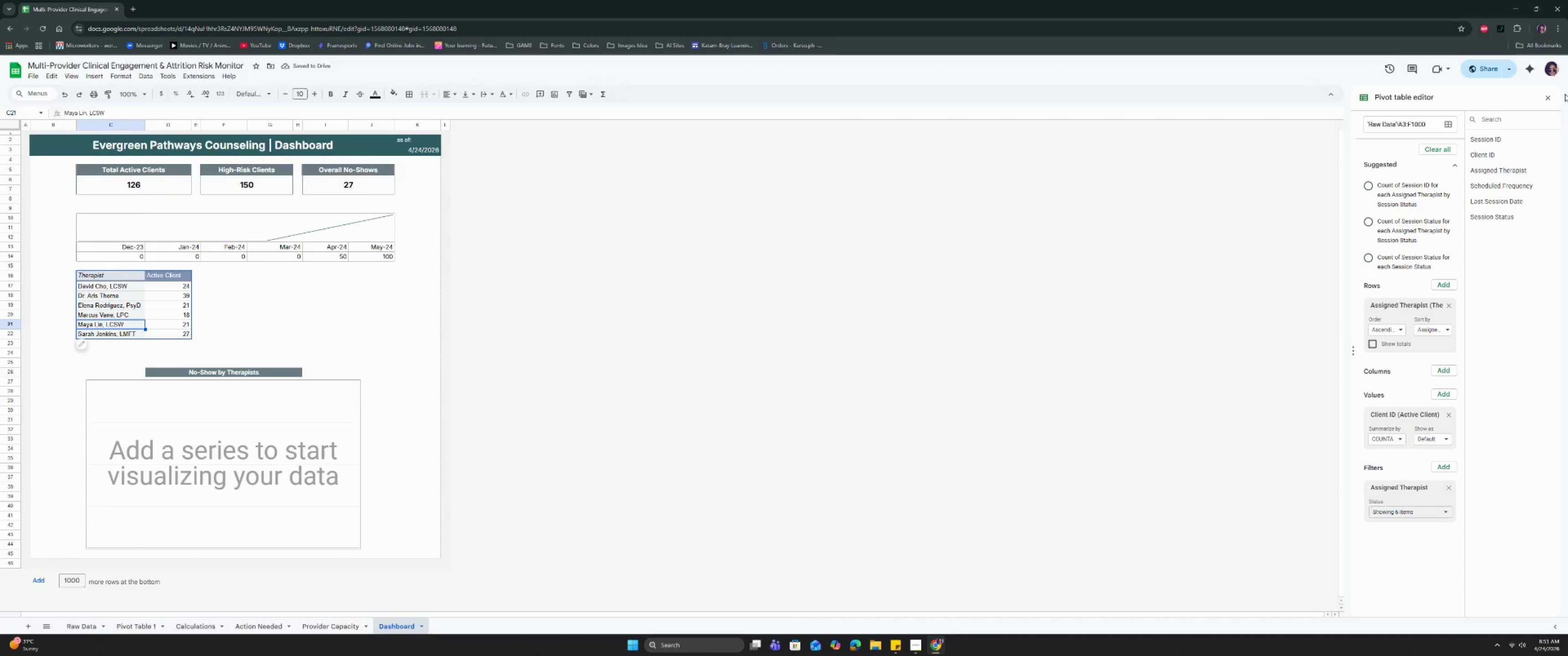 
left_click([1548, 99])
 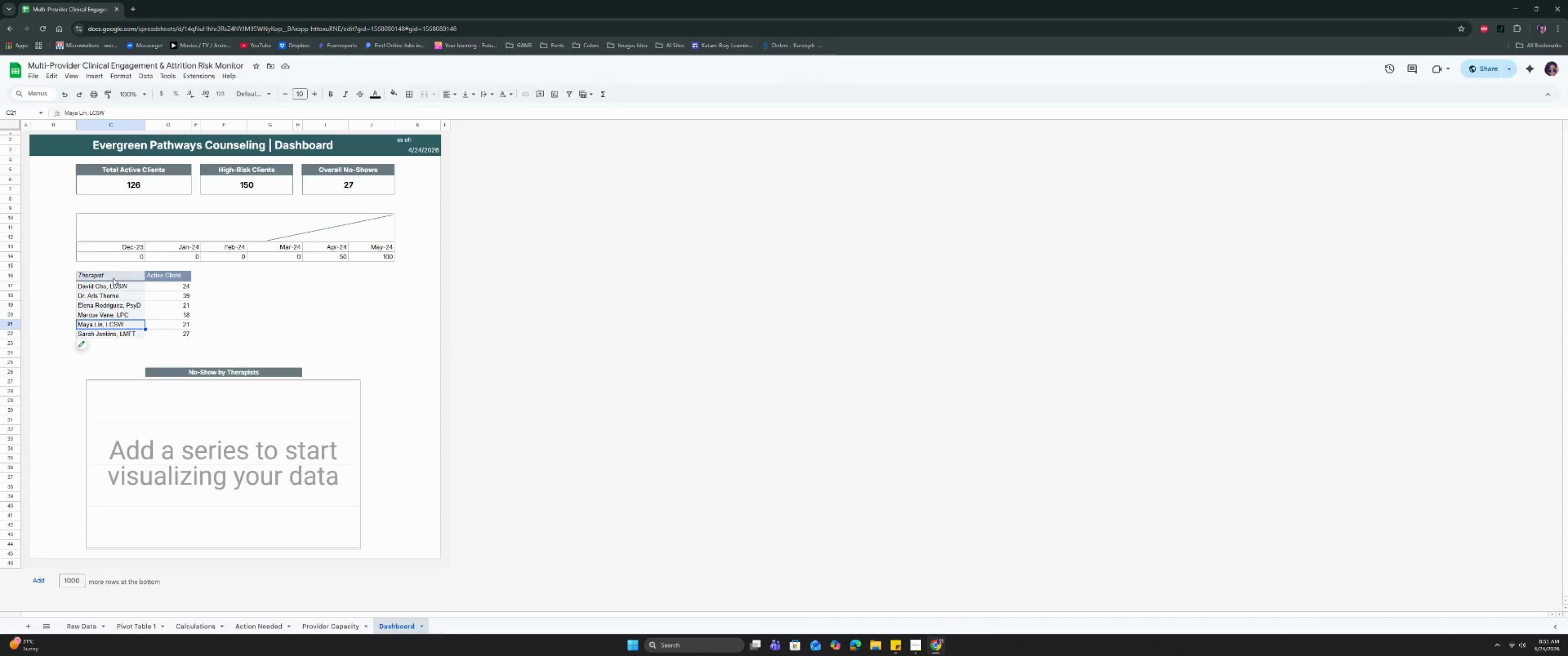 
left_click([211, 277])
 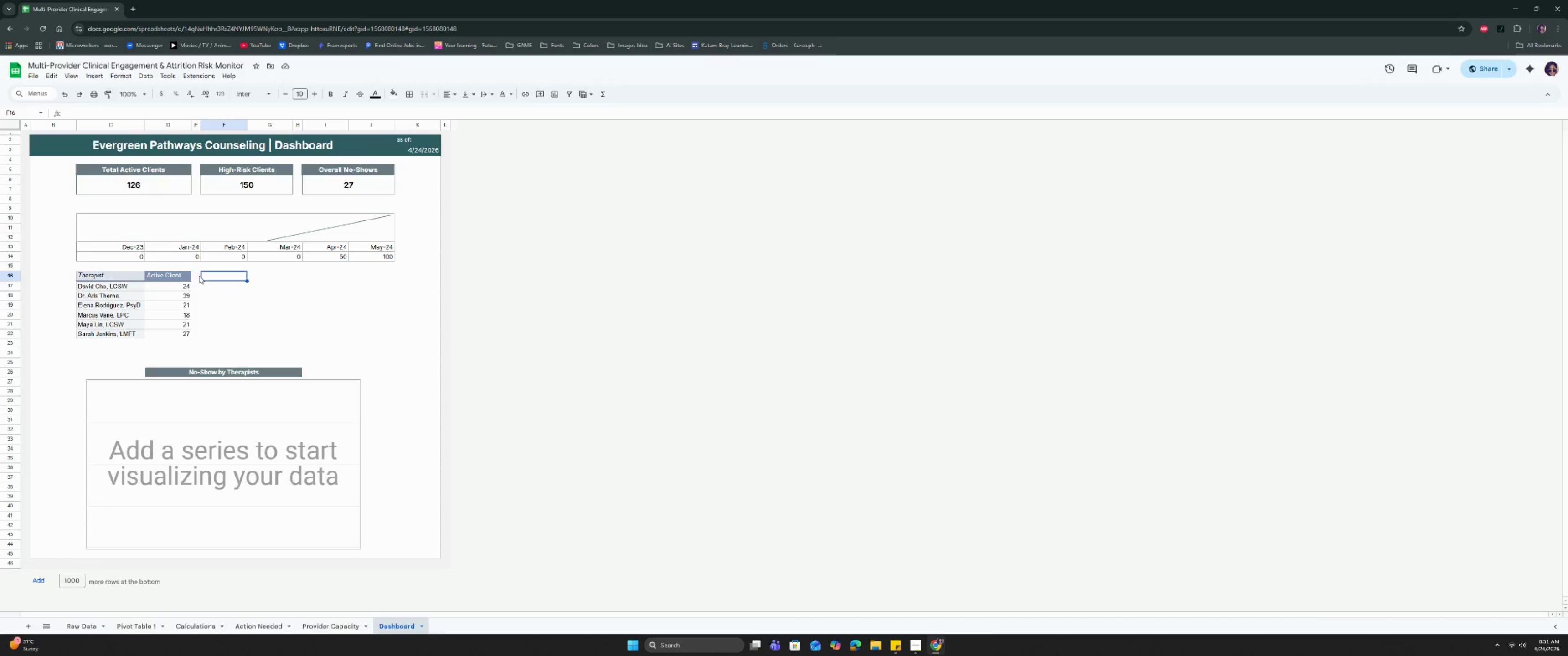 
left_click([196, 275])
 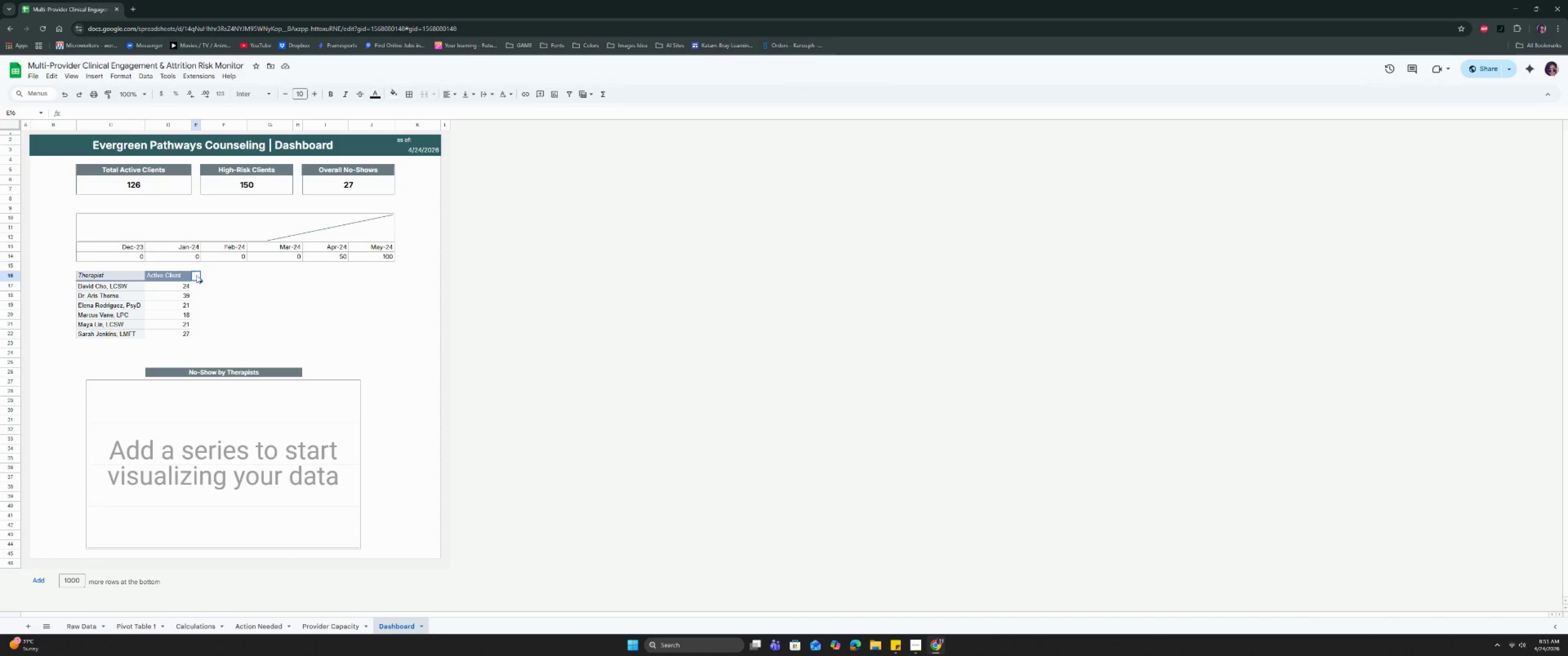 
left_click_drag(start_coordinate=[196, 275], to_coordinate=[224, 274])
 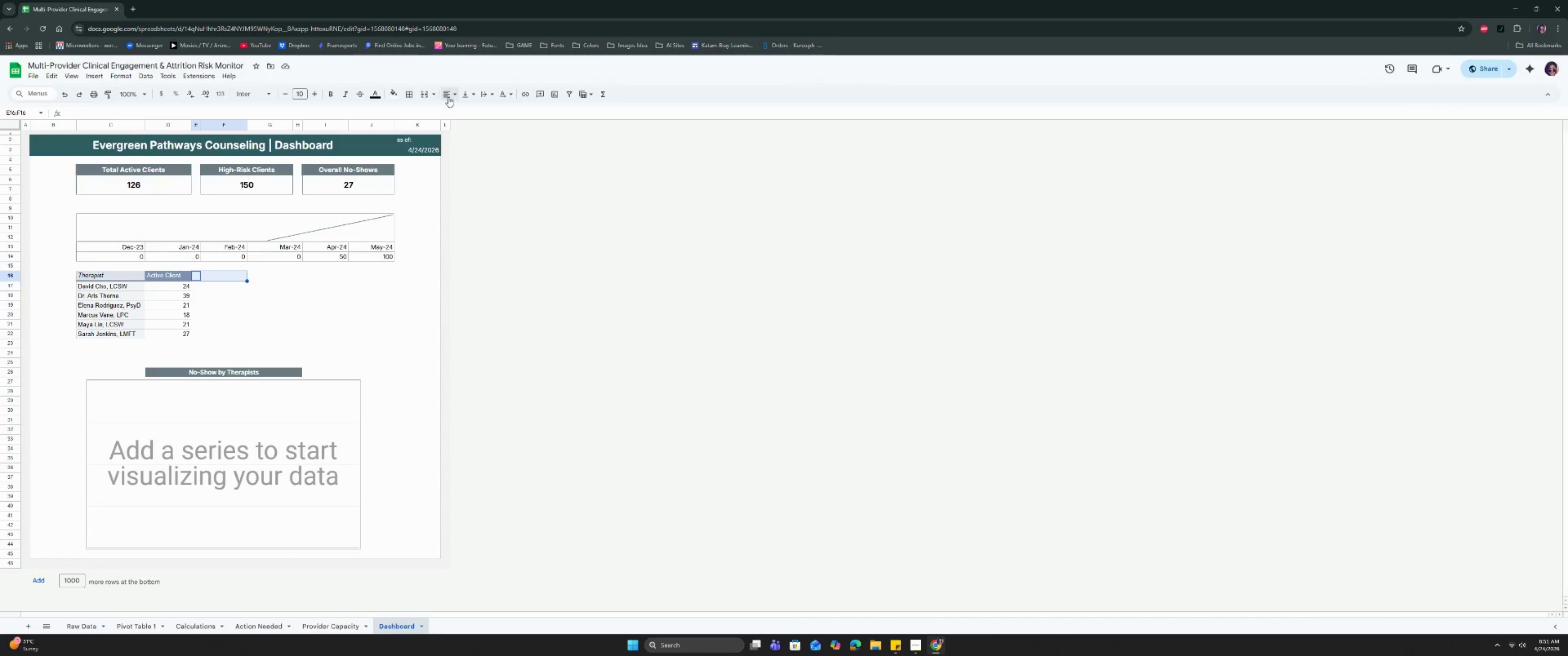 
left_click([423, 97])
 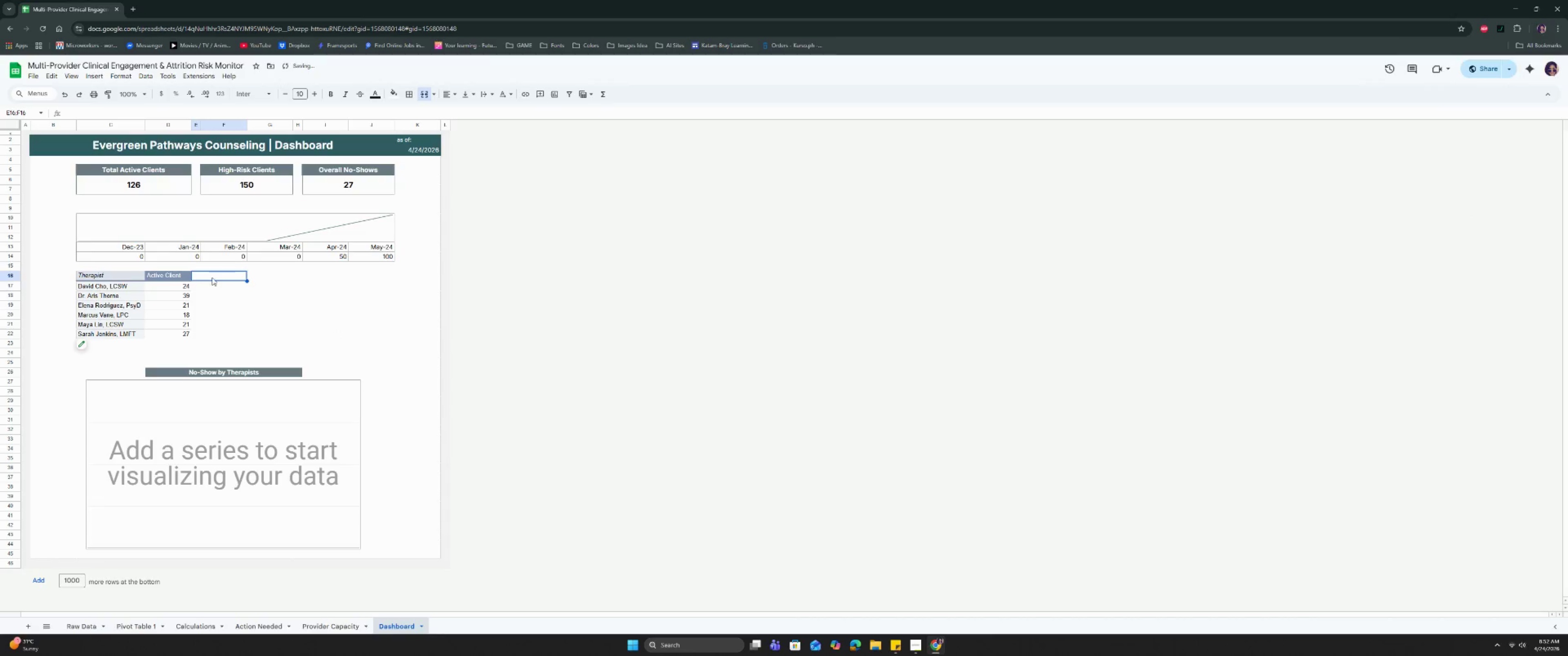 
double_click([226, 278])
 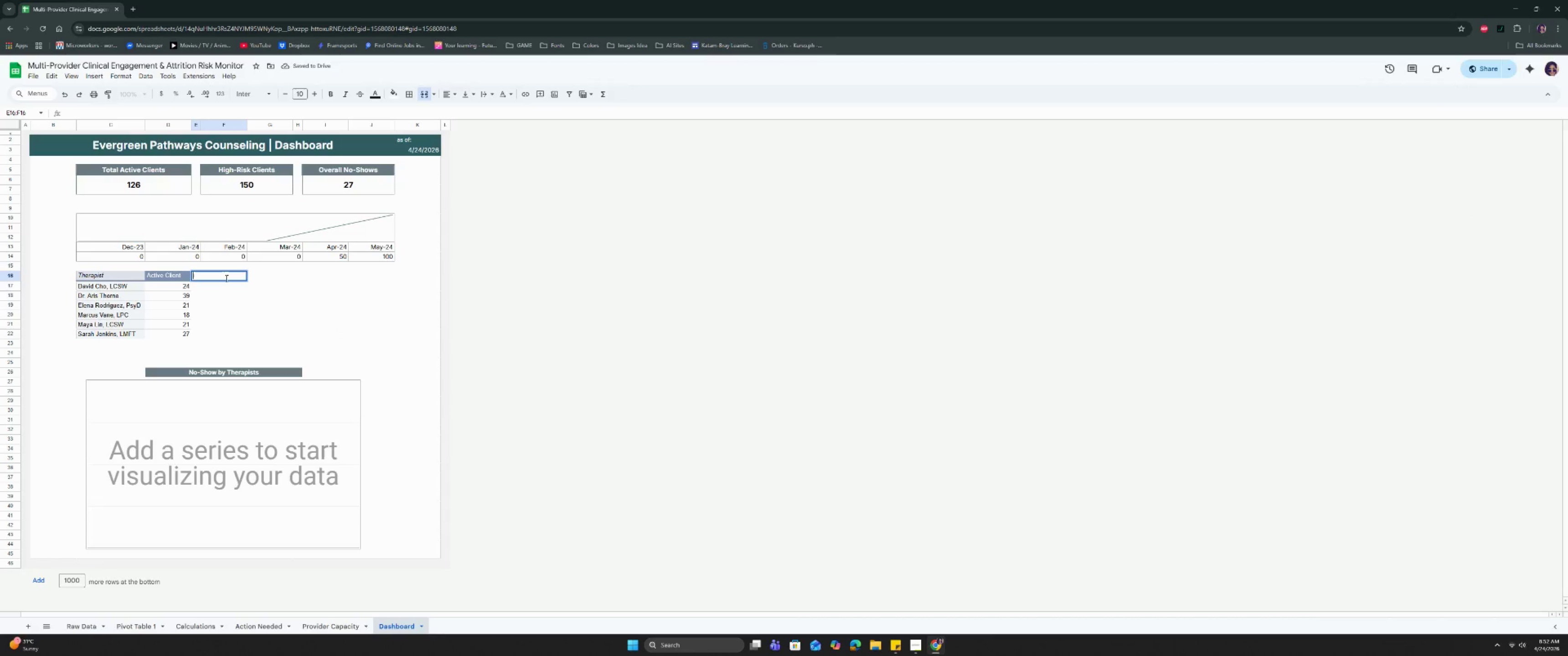 
type(Mazx)
key(Backspace)
key(Backspace)
type(x Capacity)
key(Tab)
 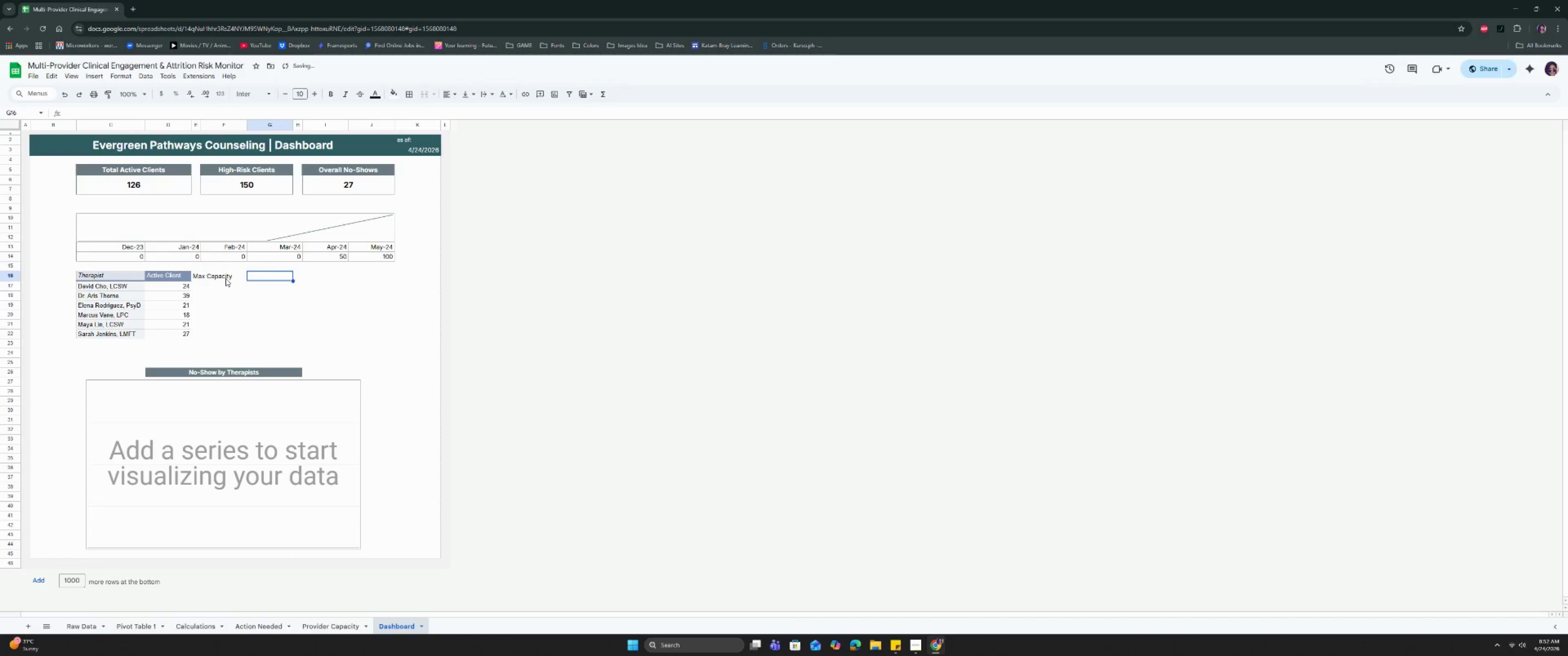 
key(Enter)
 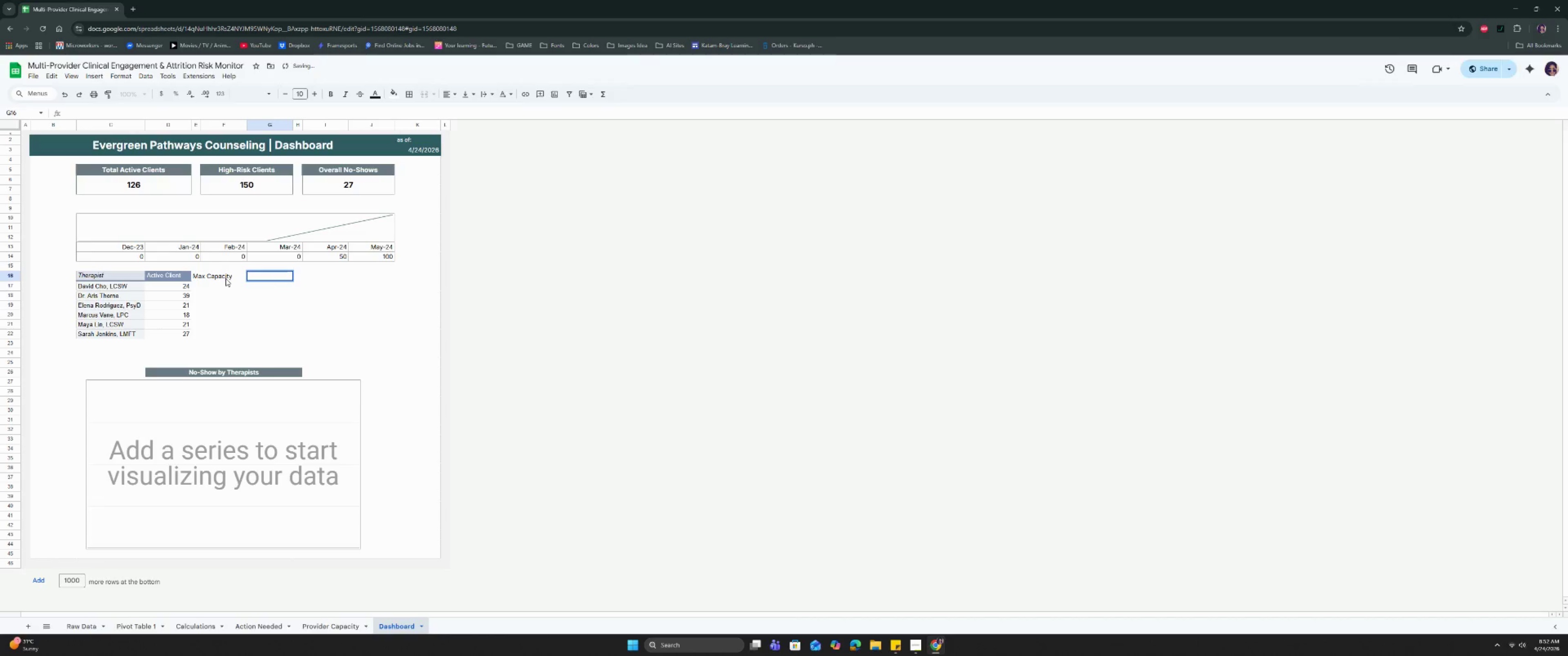 
key(Enter)
 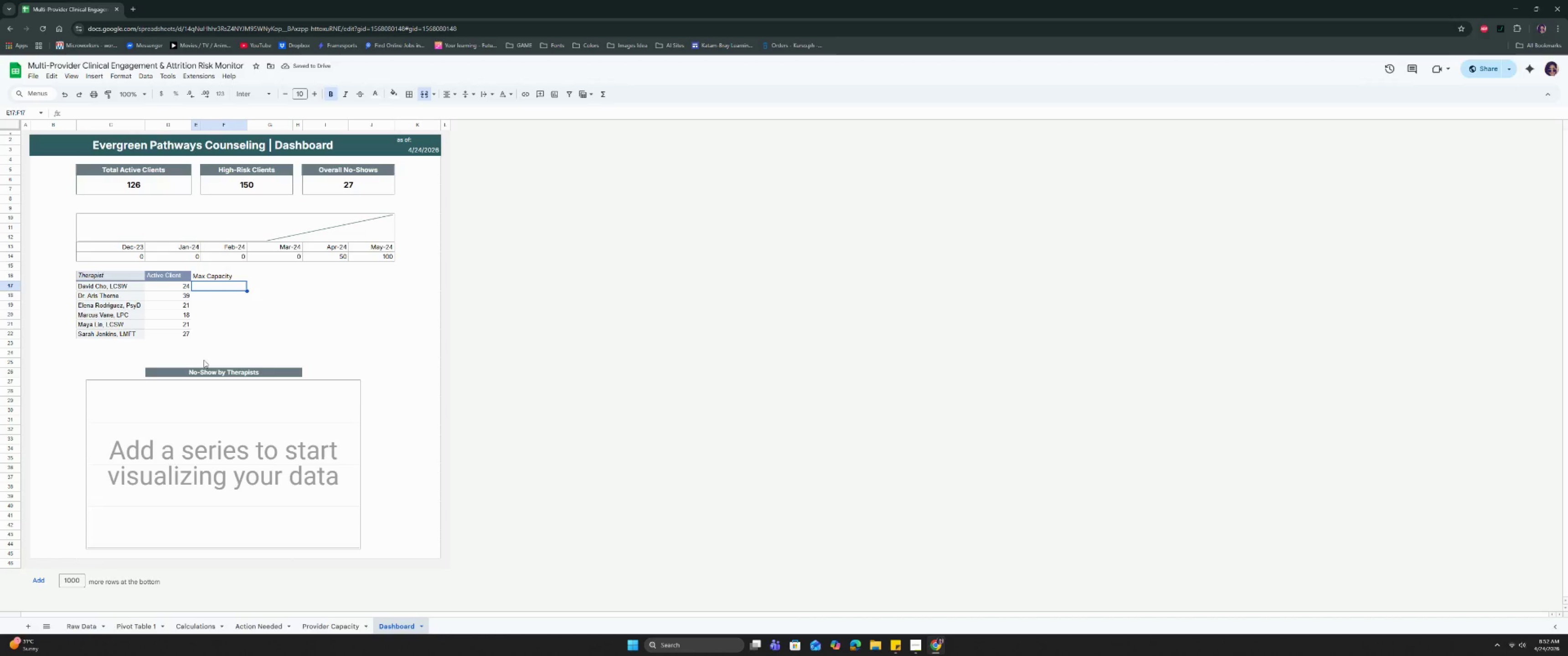 
left_click([87, 349])
 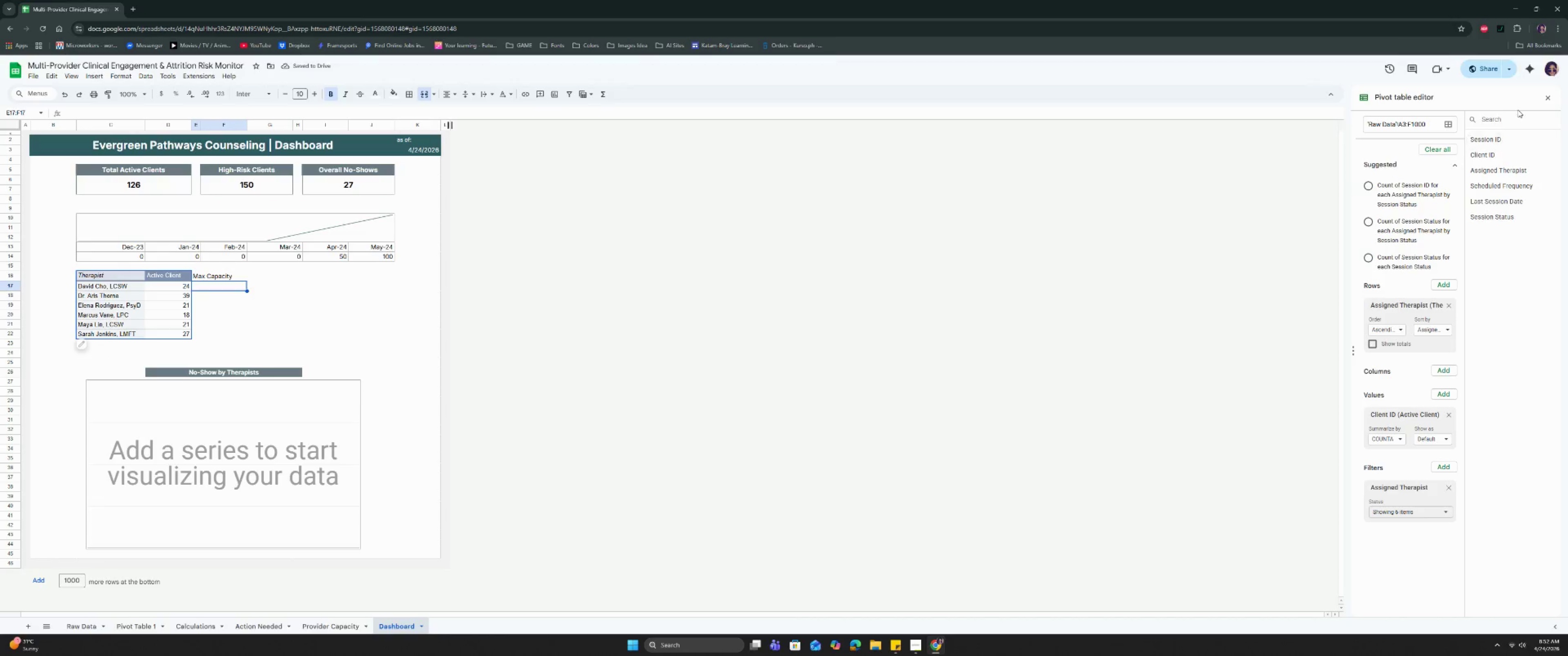 
left_click([1546, 96])
 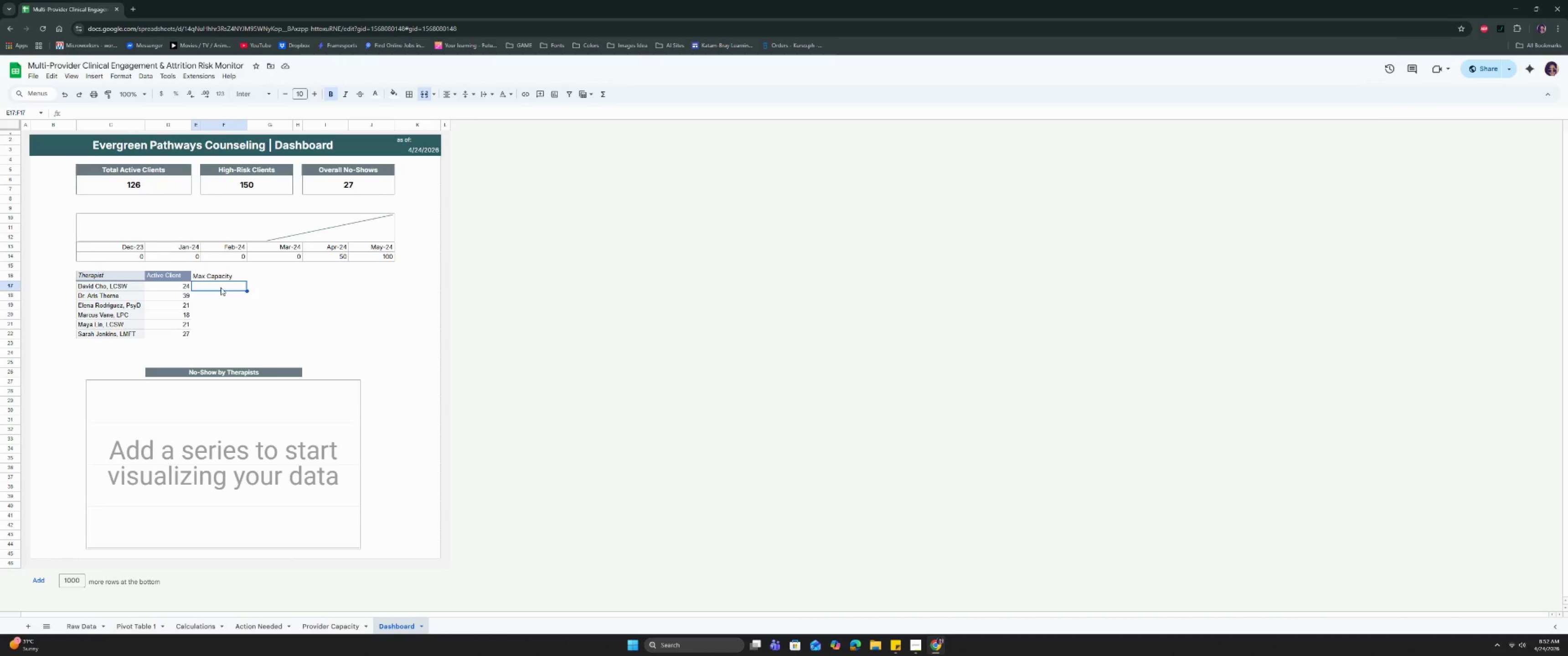 
left_click([222, 276])
 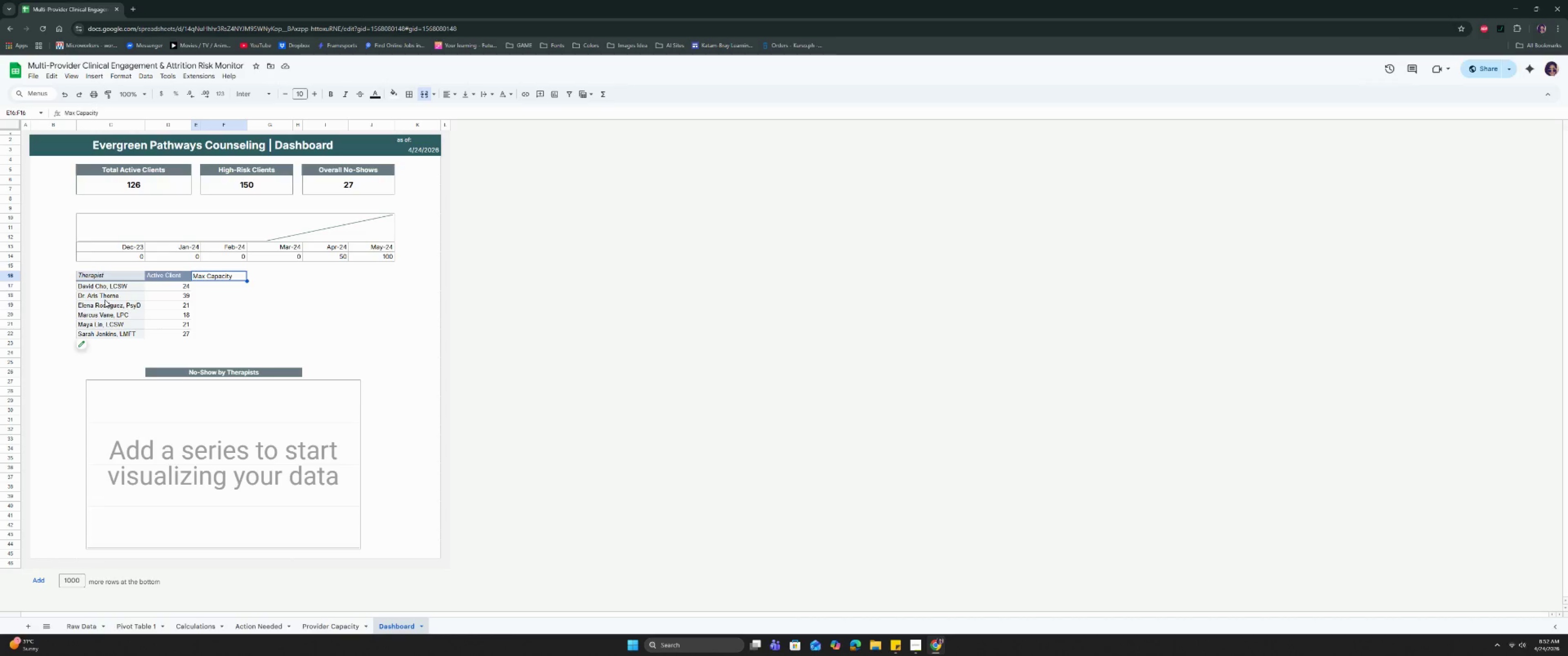 
wait(8.14)
 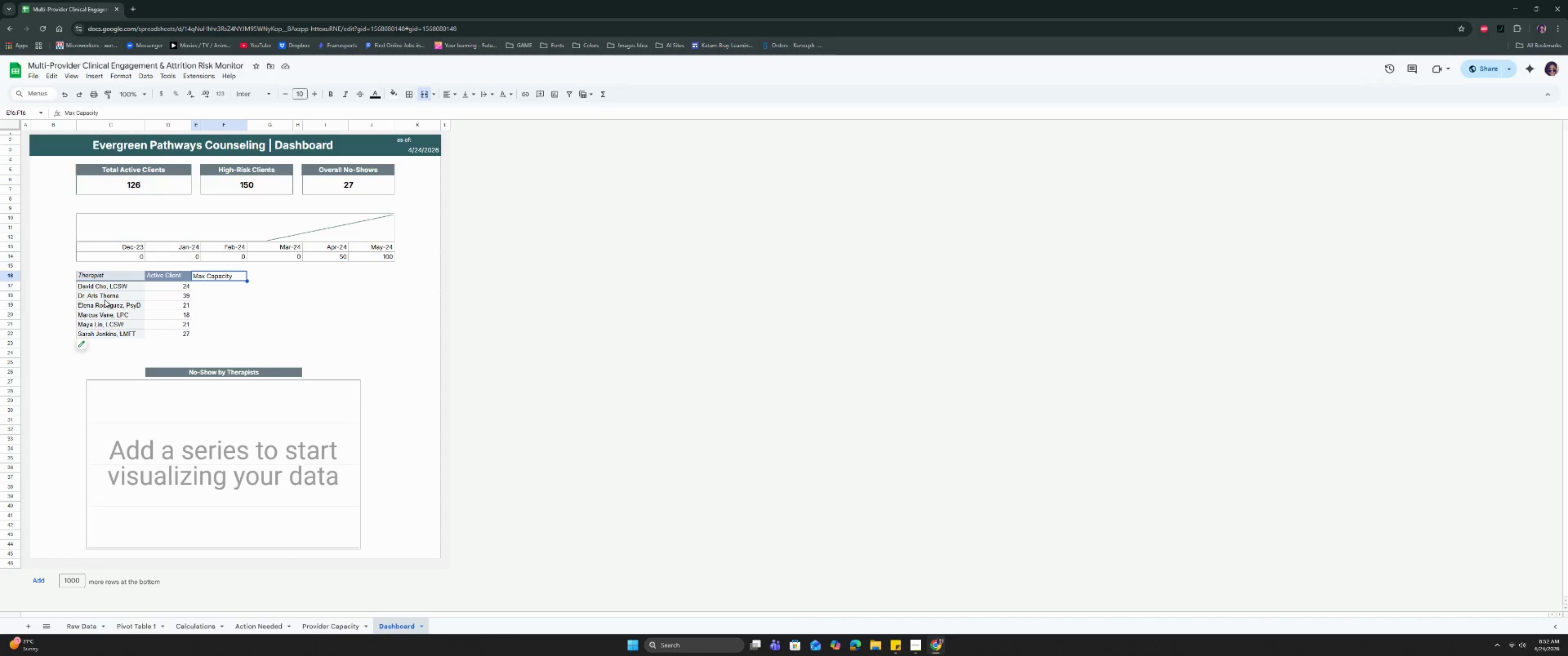 
type(=ifer)
 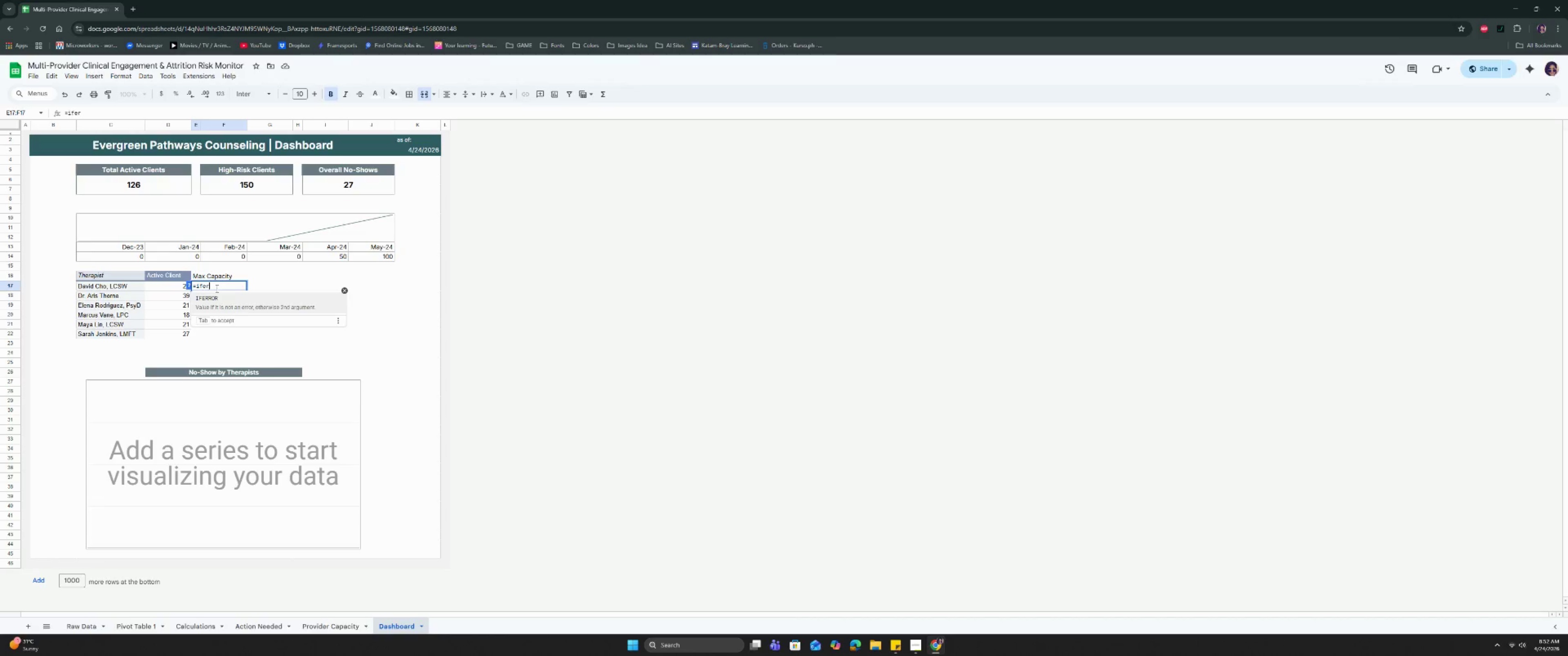 
key(Enter)
 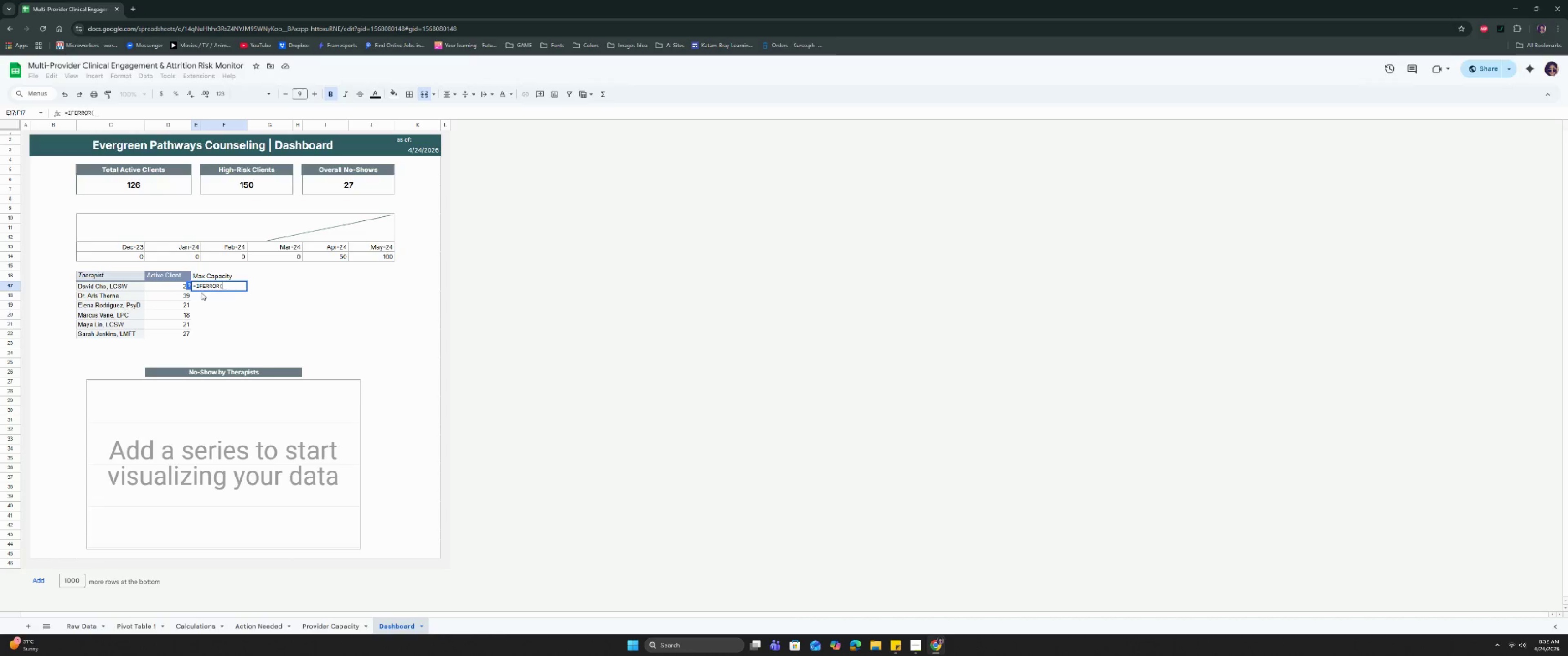 
left_click([115, 287])
 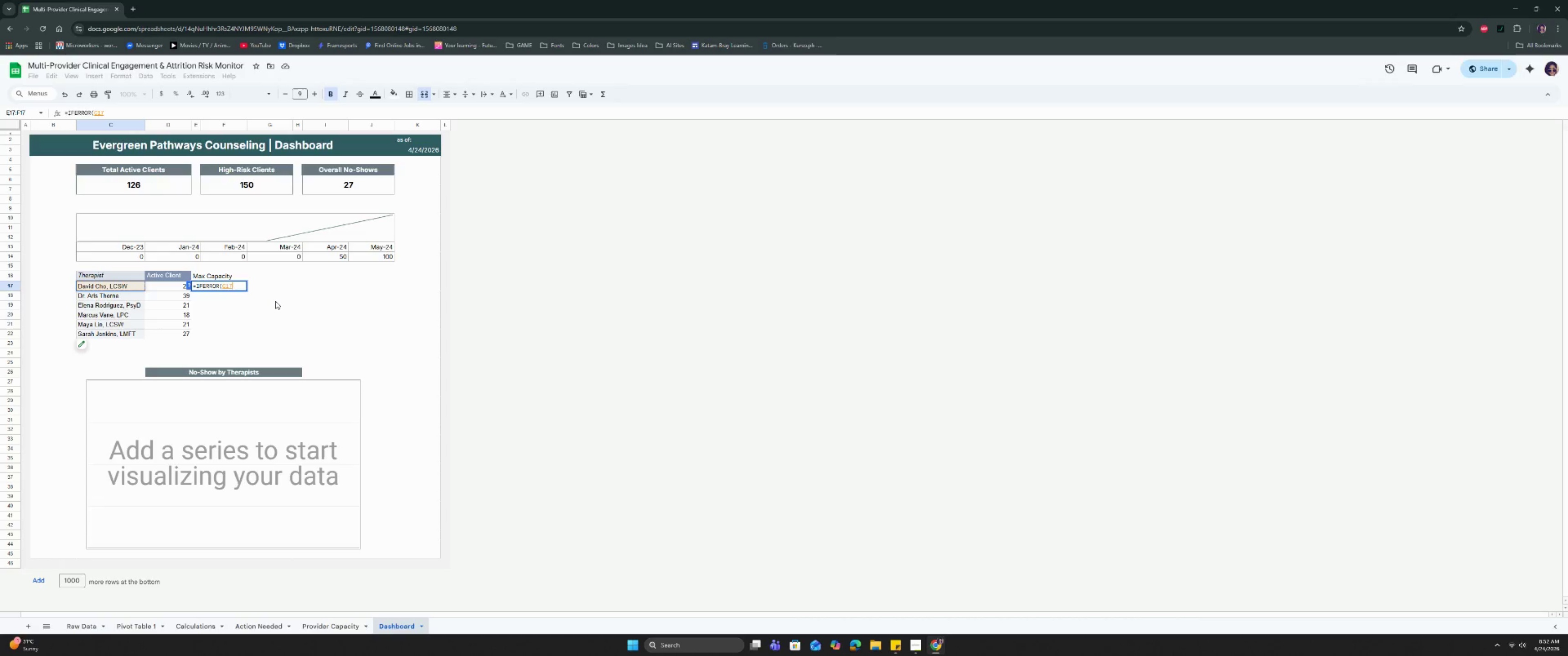 
key(ArrowLeft)
 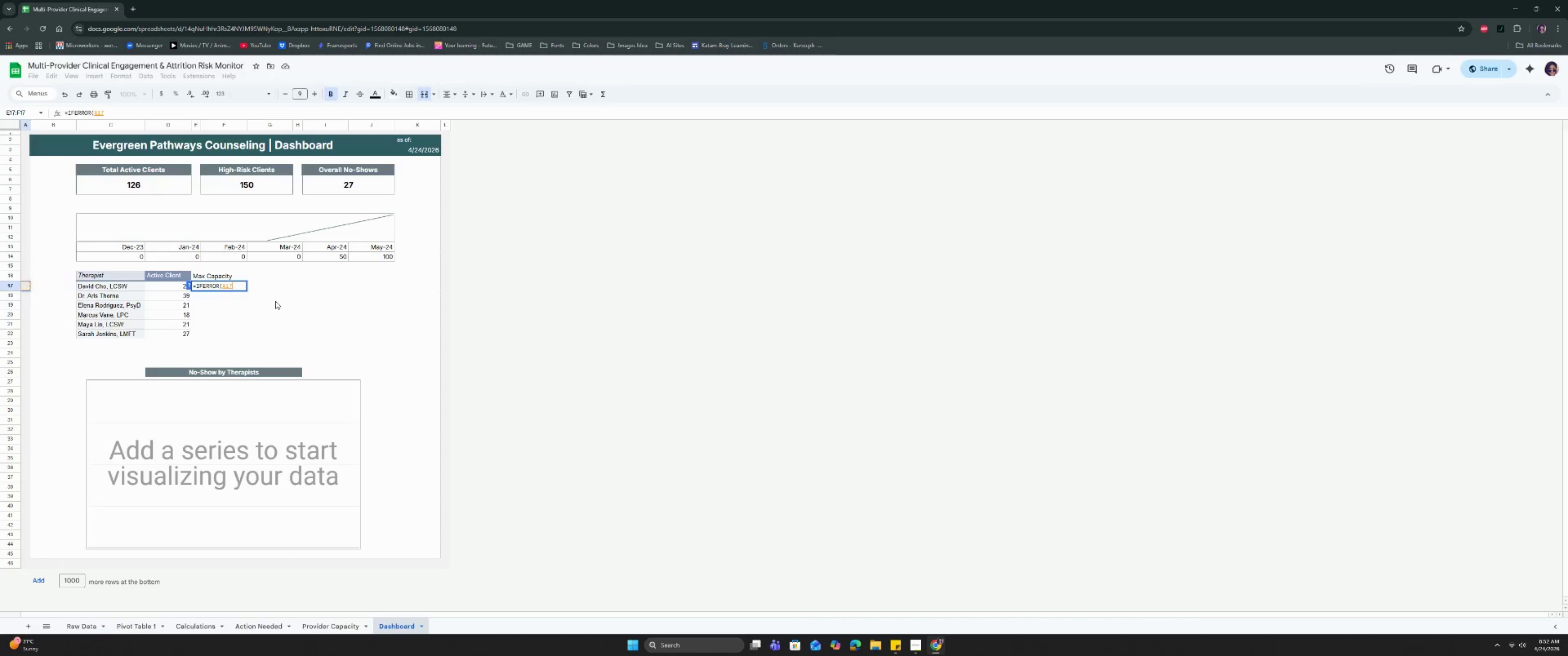 
key(ArrowLeft)
 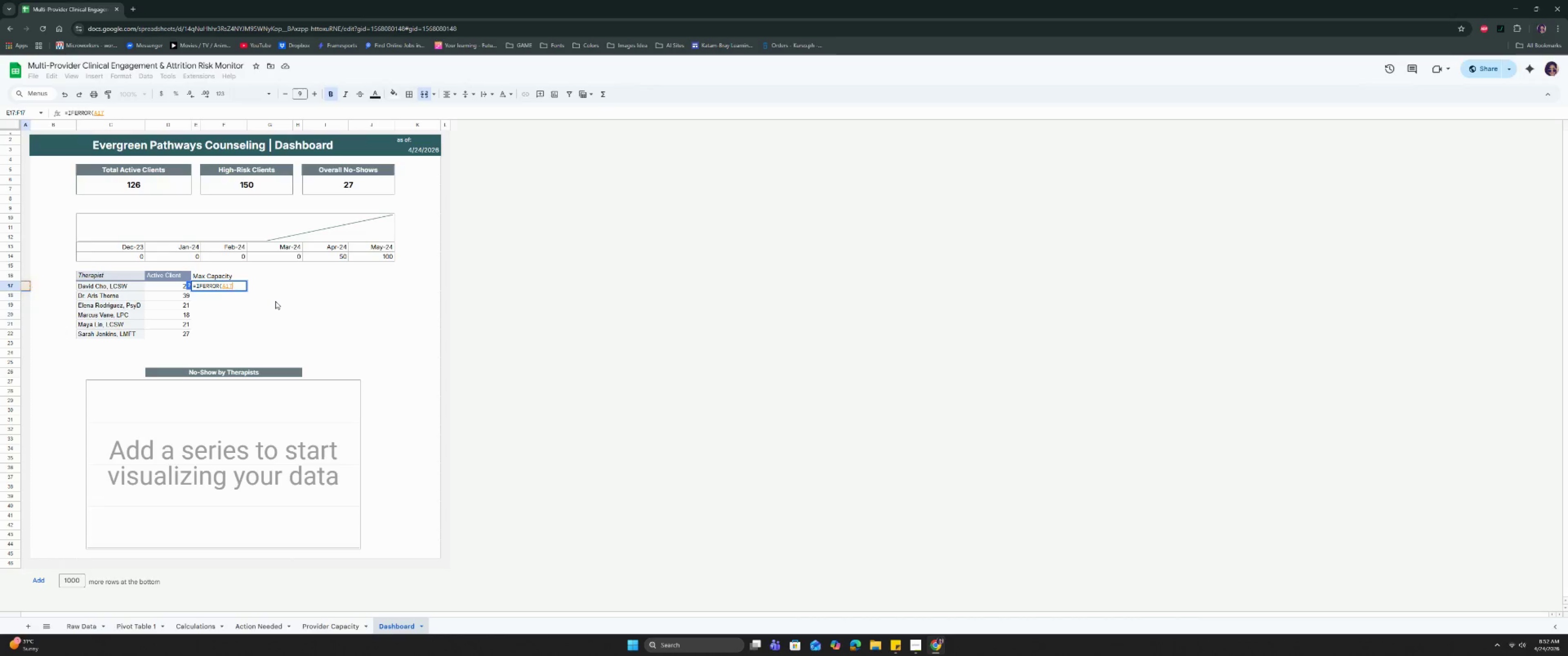 
key(ArrowRight)
 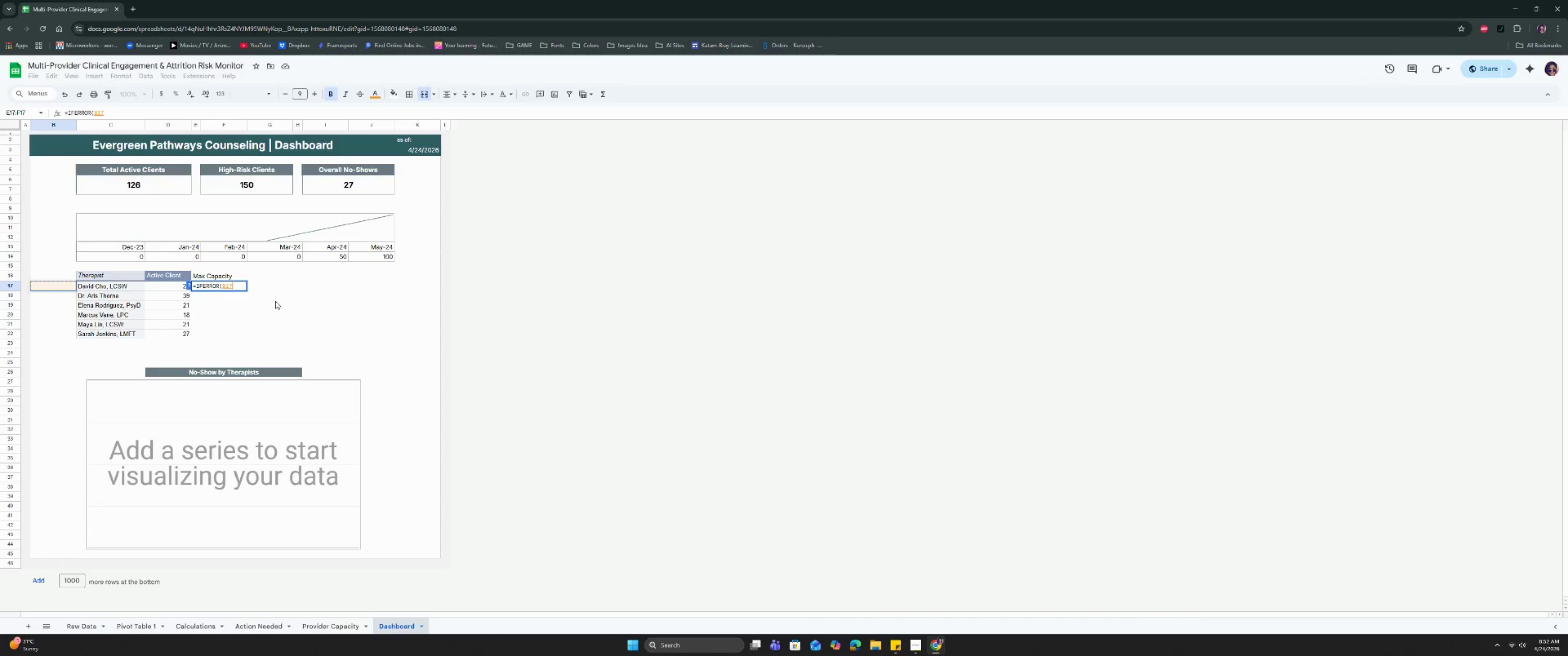 
key(ArrowRight)
 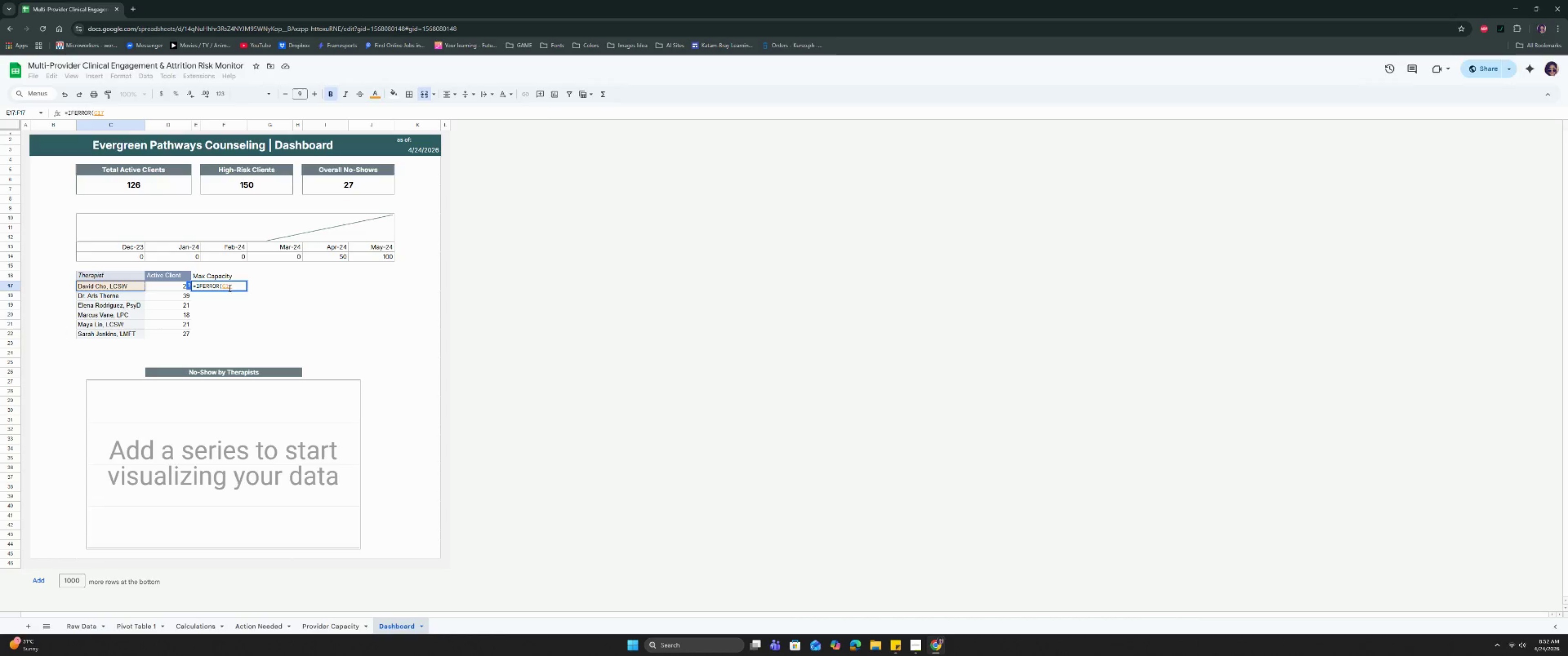 
left_click([223, 285])
 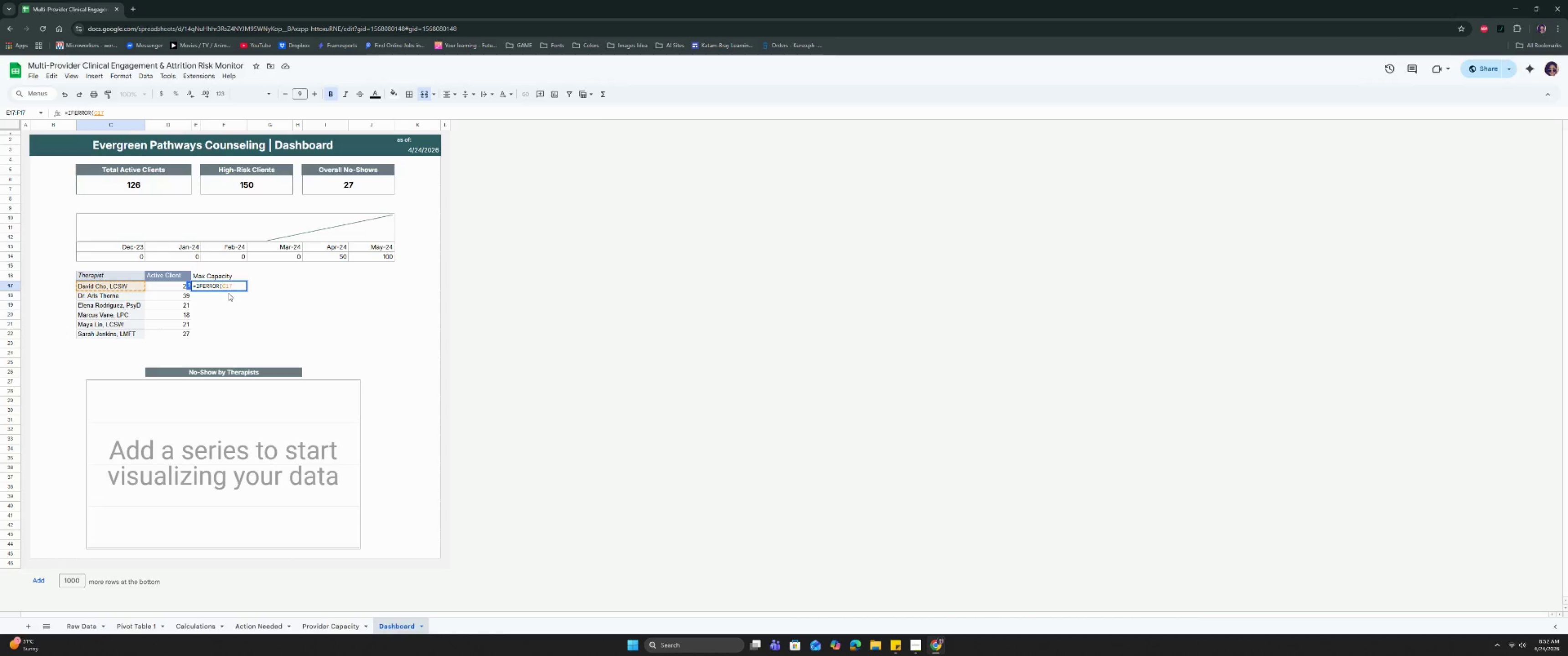 
key(Shift+ShiftRight)
 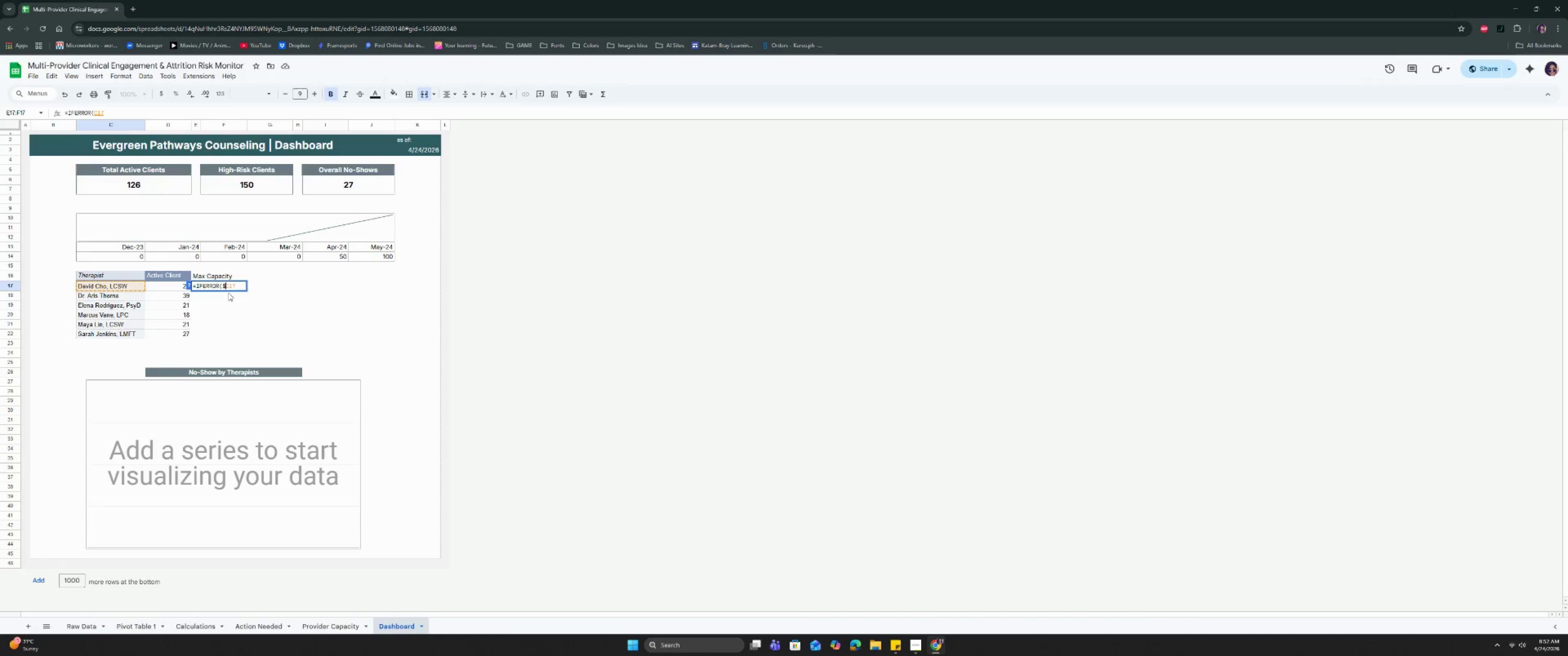 
key(Shift+4)
 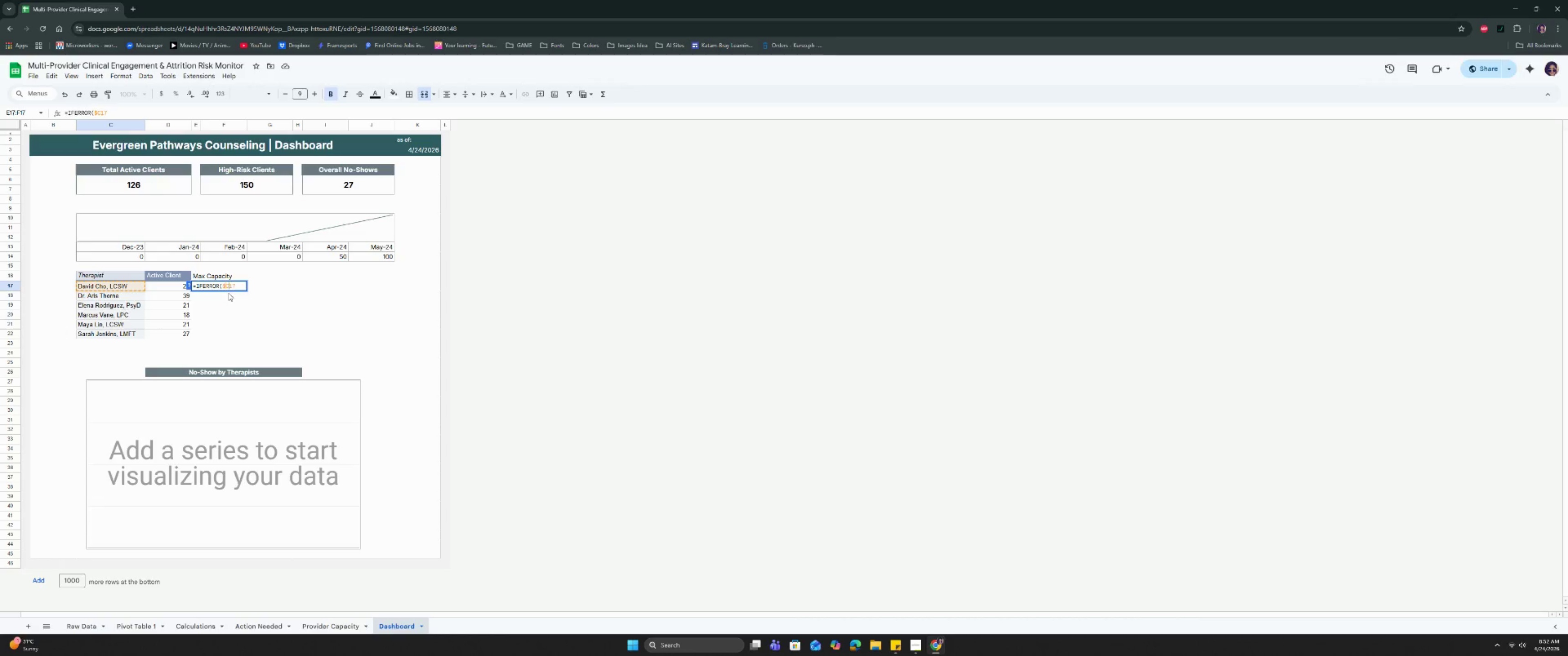 
key(ArrowRight)
 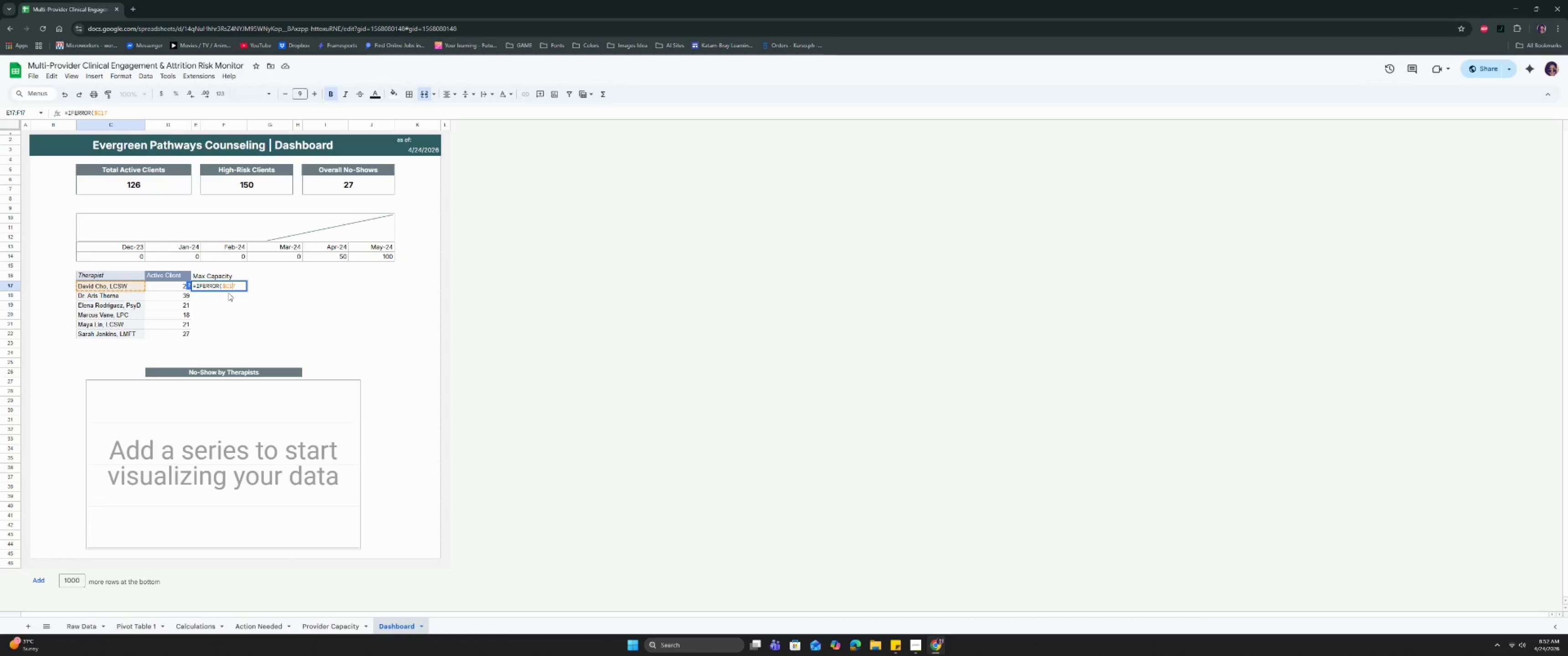 
key(ArrowRight)
 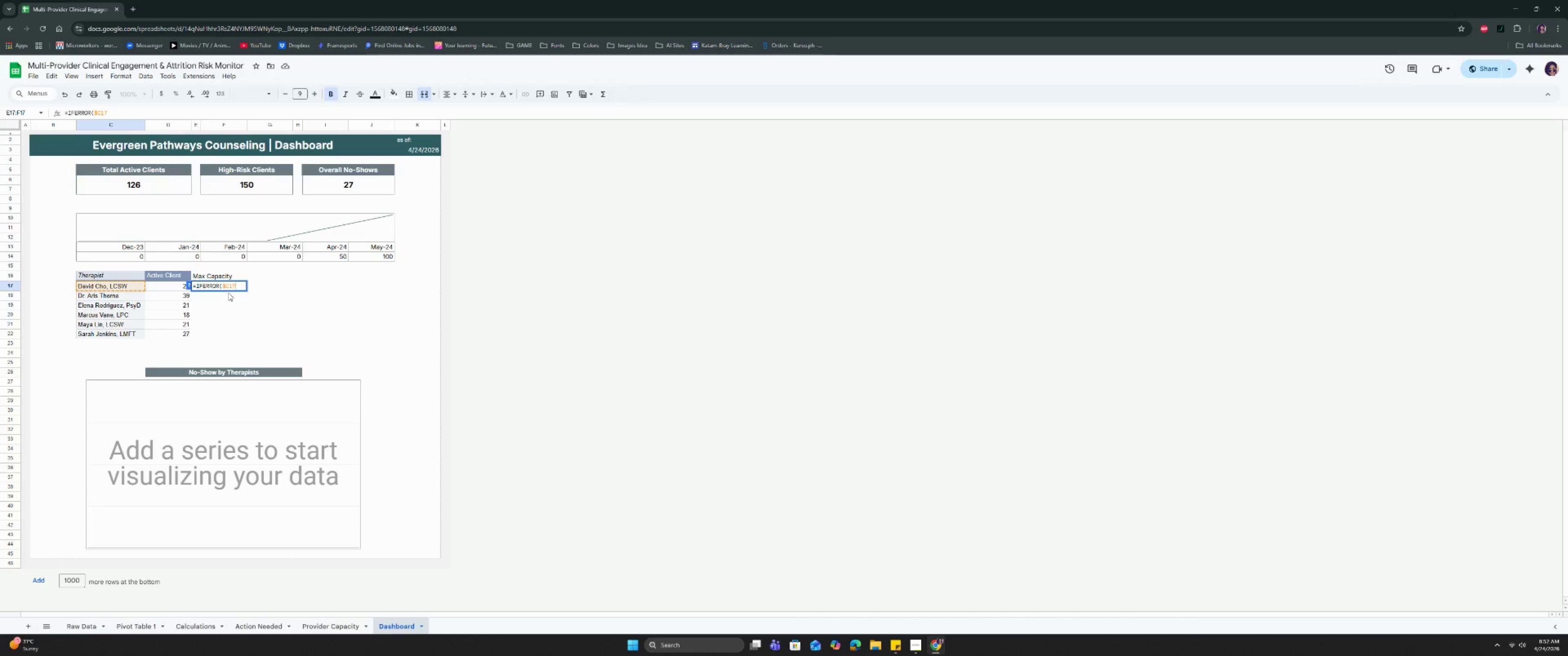 
key(ArrowRight)
 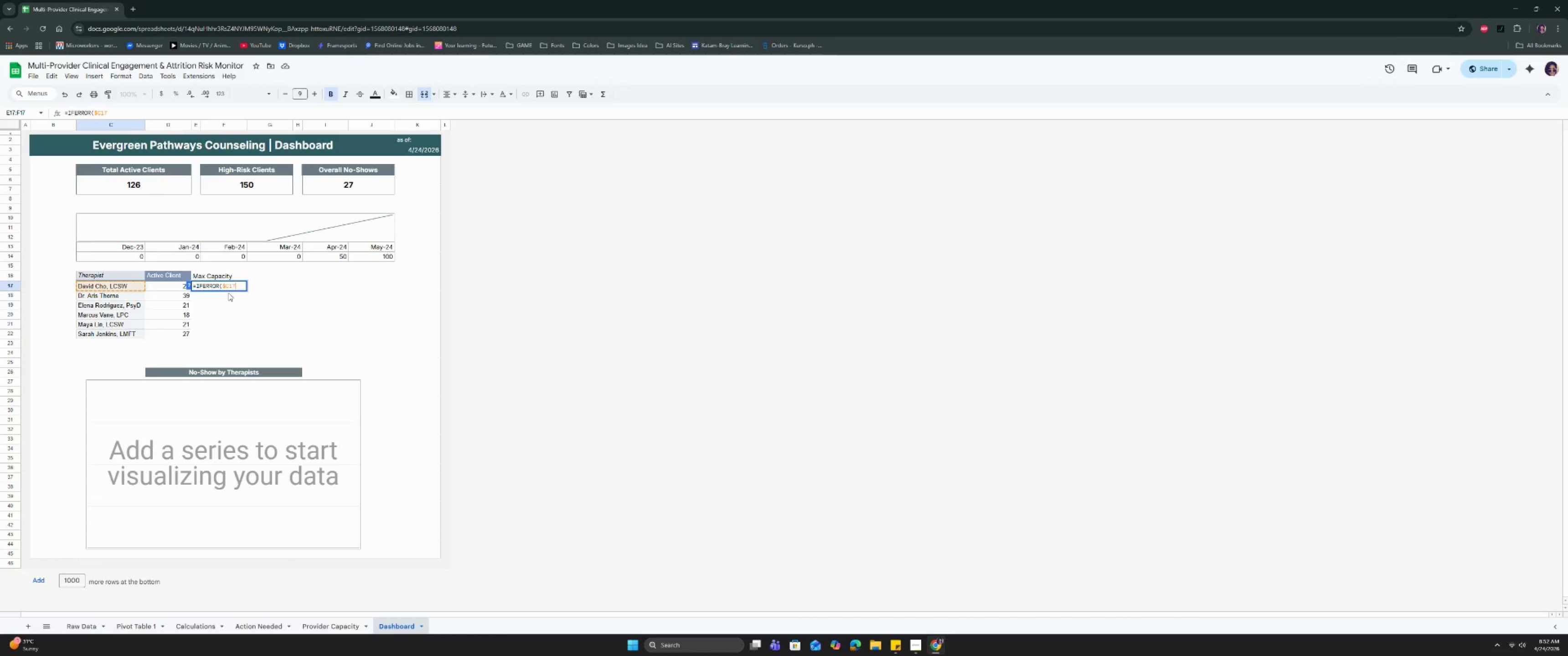 
key(ArrowRight)
 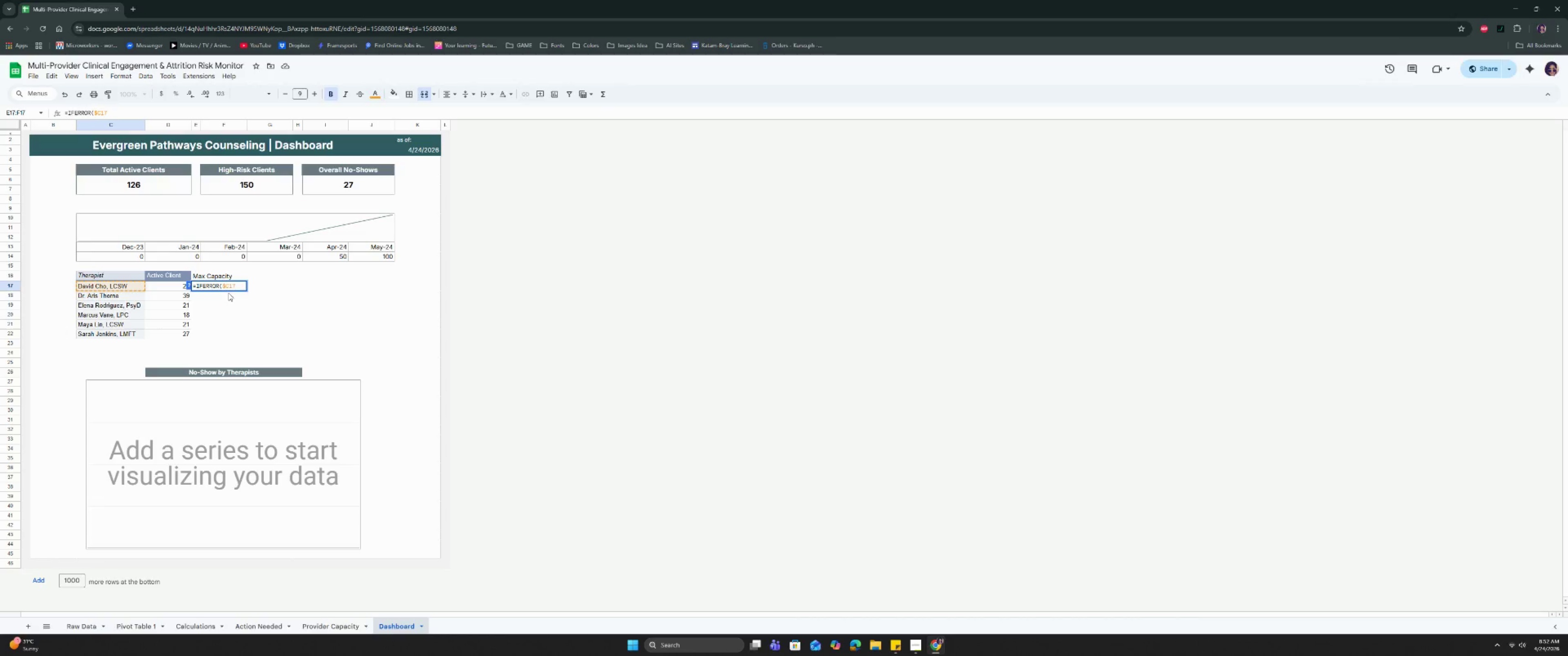 
key(Comma)
 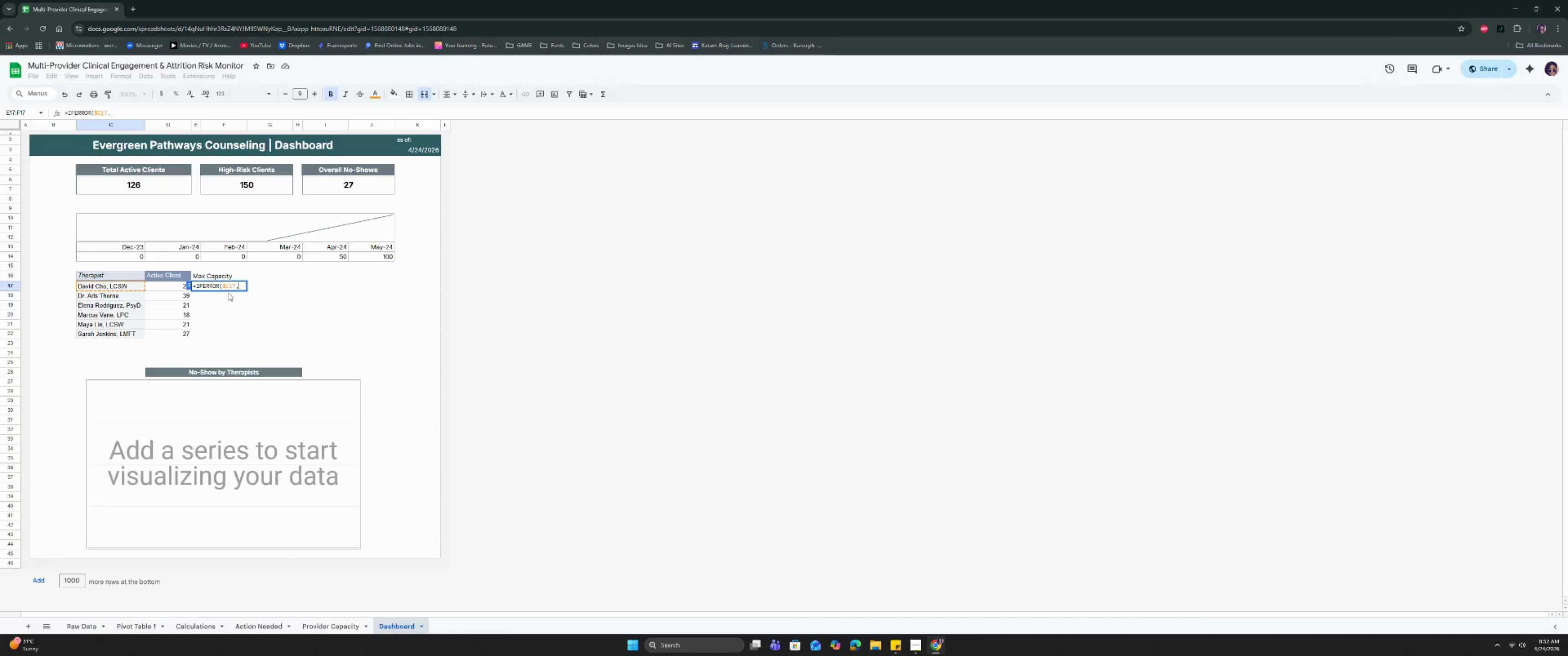 
key(Space)
 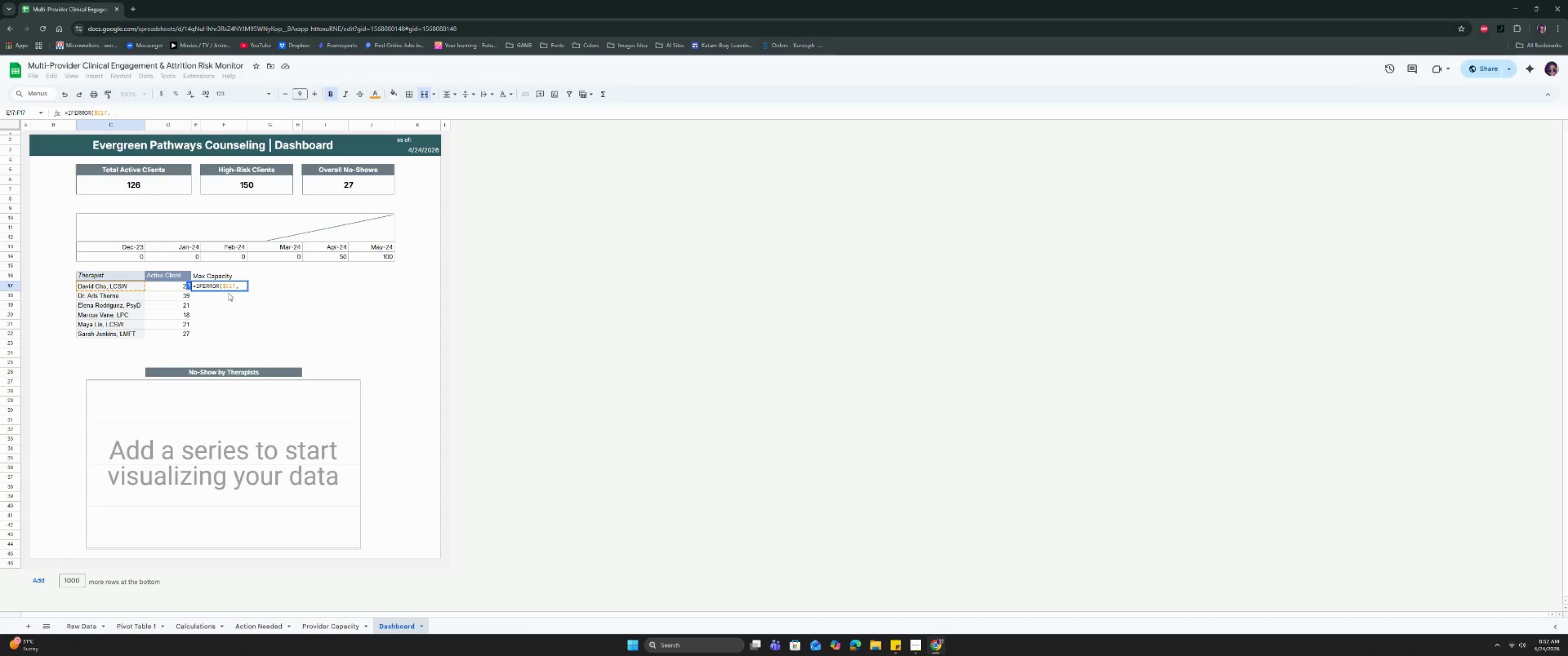 
wait(21.47)
 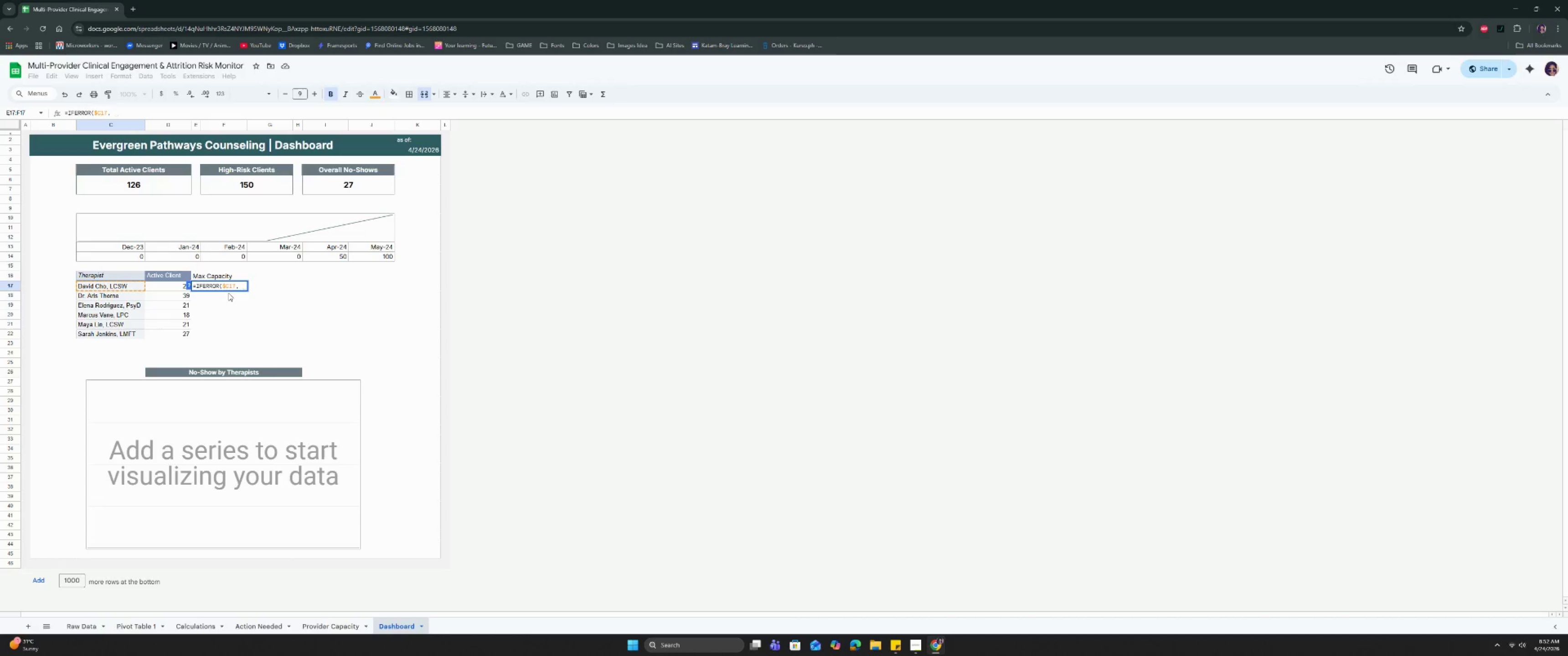 
left_click([325, 622])
 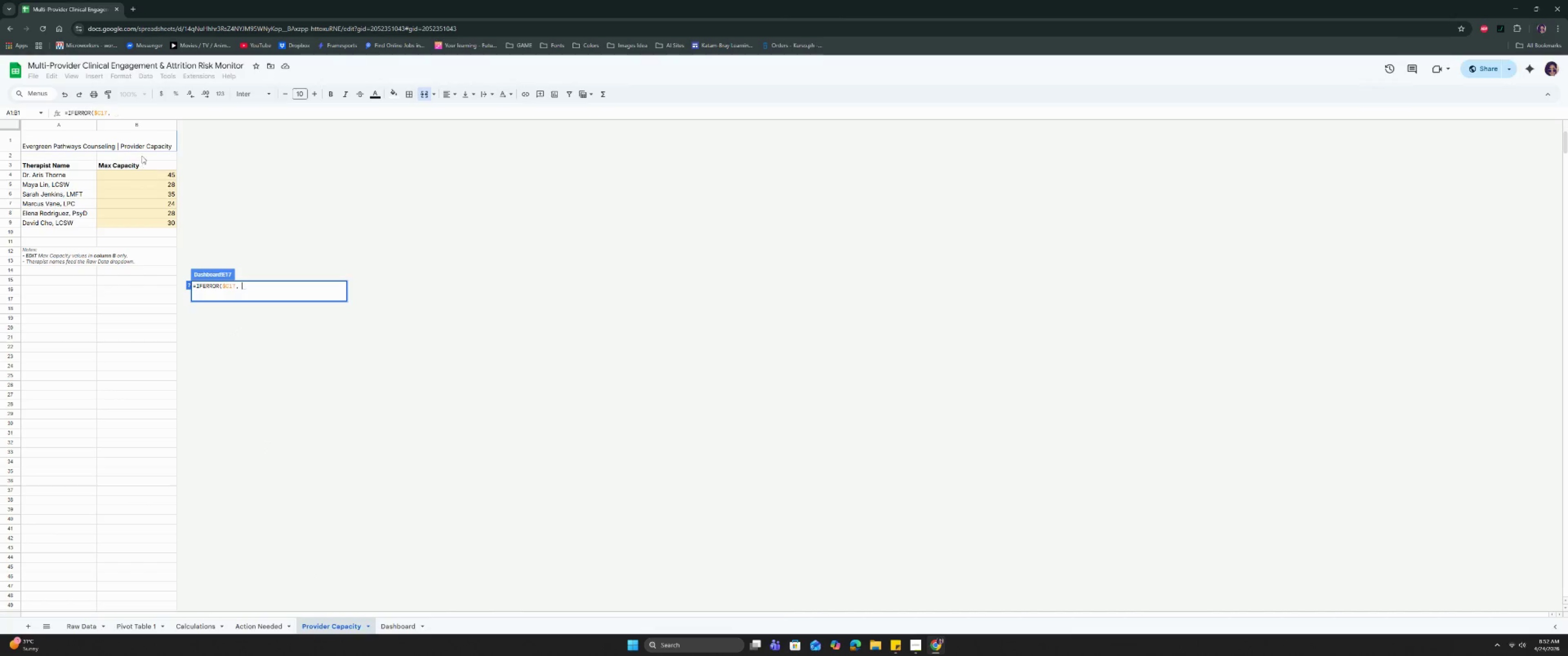 
left_click_drag(start_coordinate=[60, 123], to_coordinate=[125, 125])
 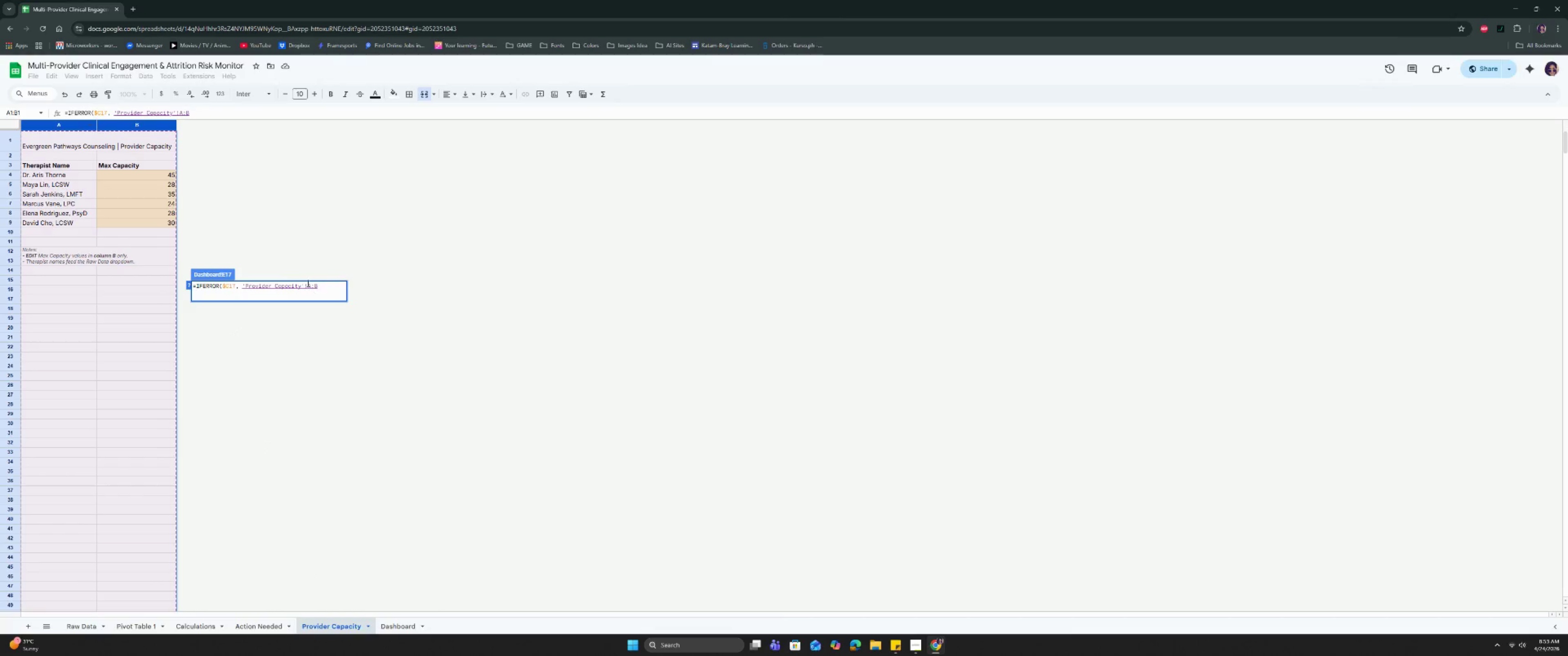 
left_click([307, 283])
 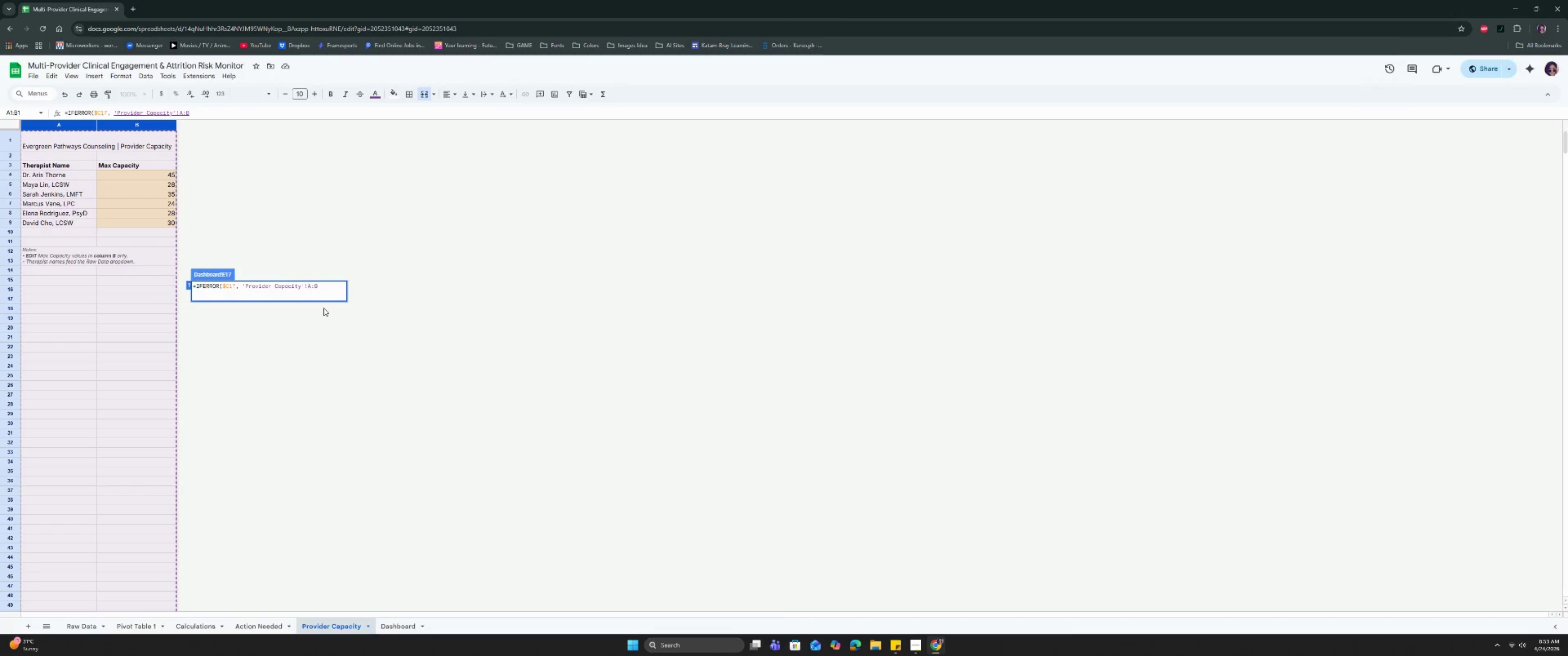 
key(Shift+ShiftRight)
 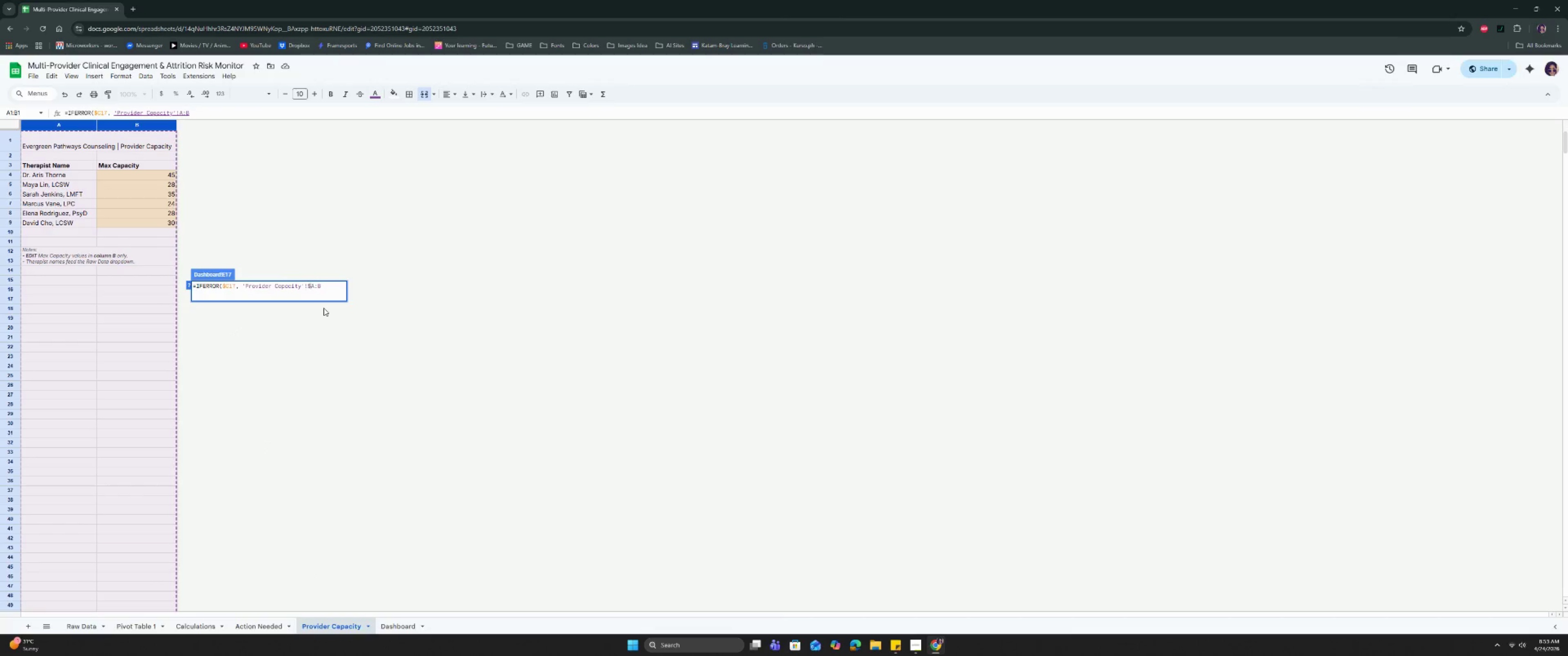 
key(Shift+4)
 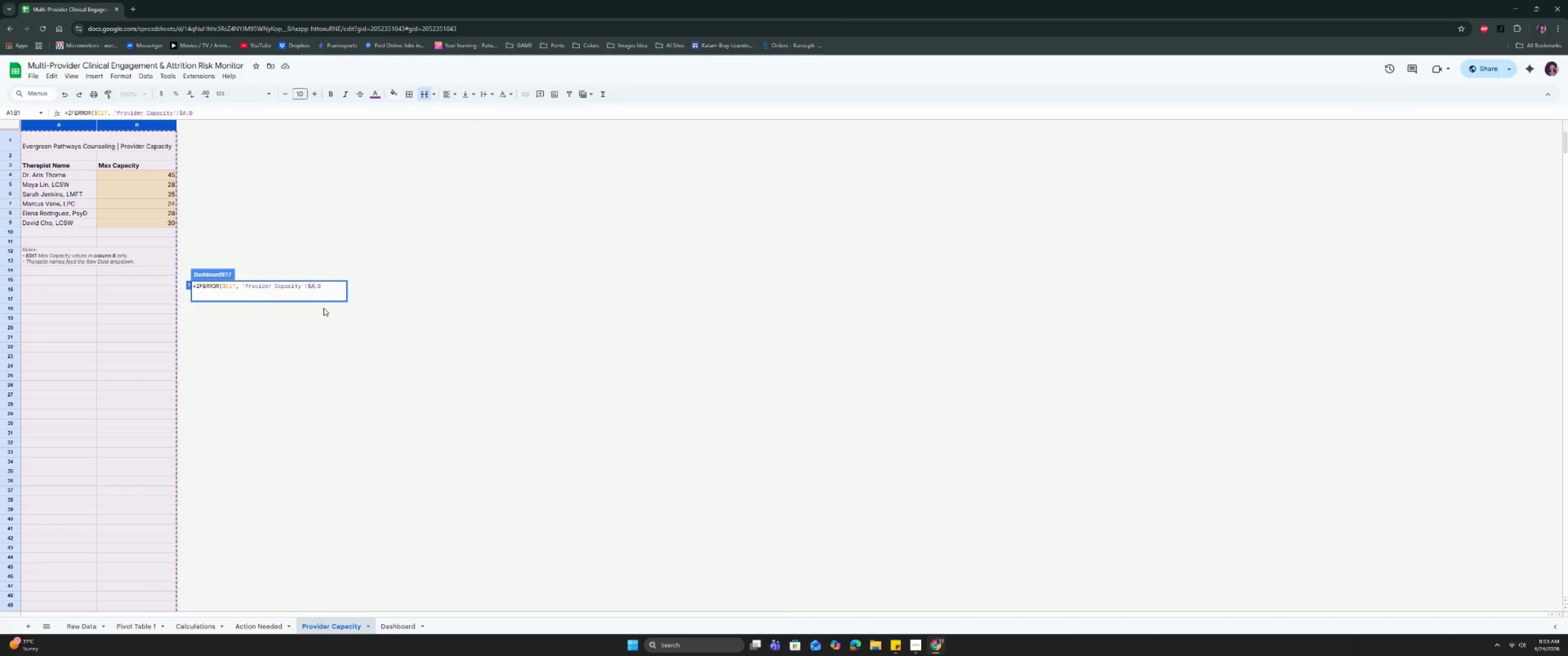 
key(ArrowRight)
 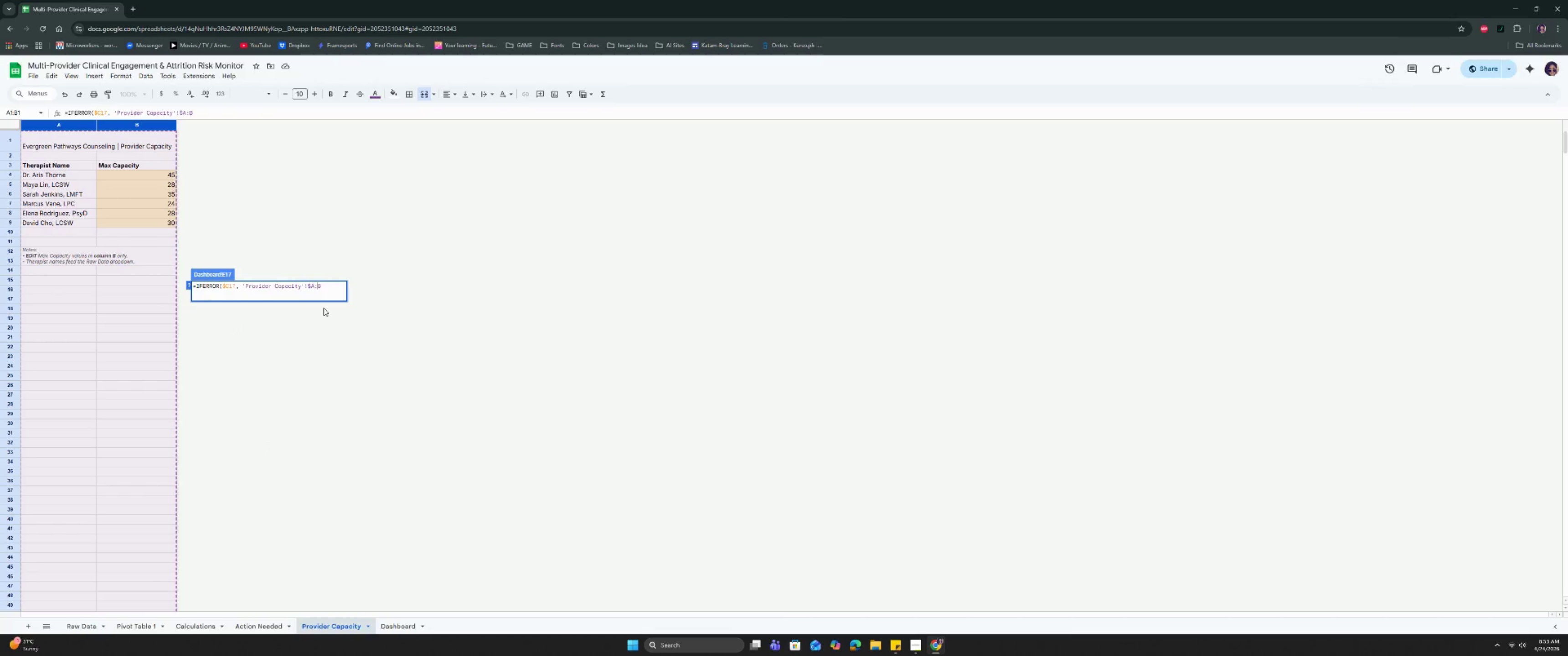 
key(ArrowRight)
 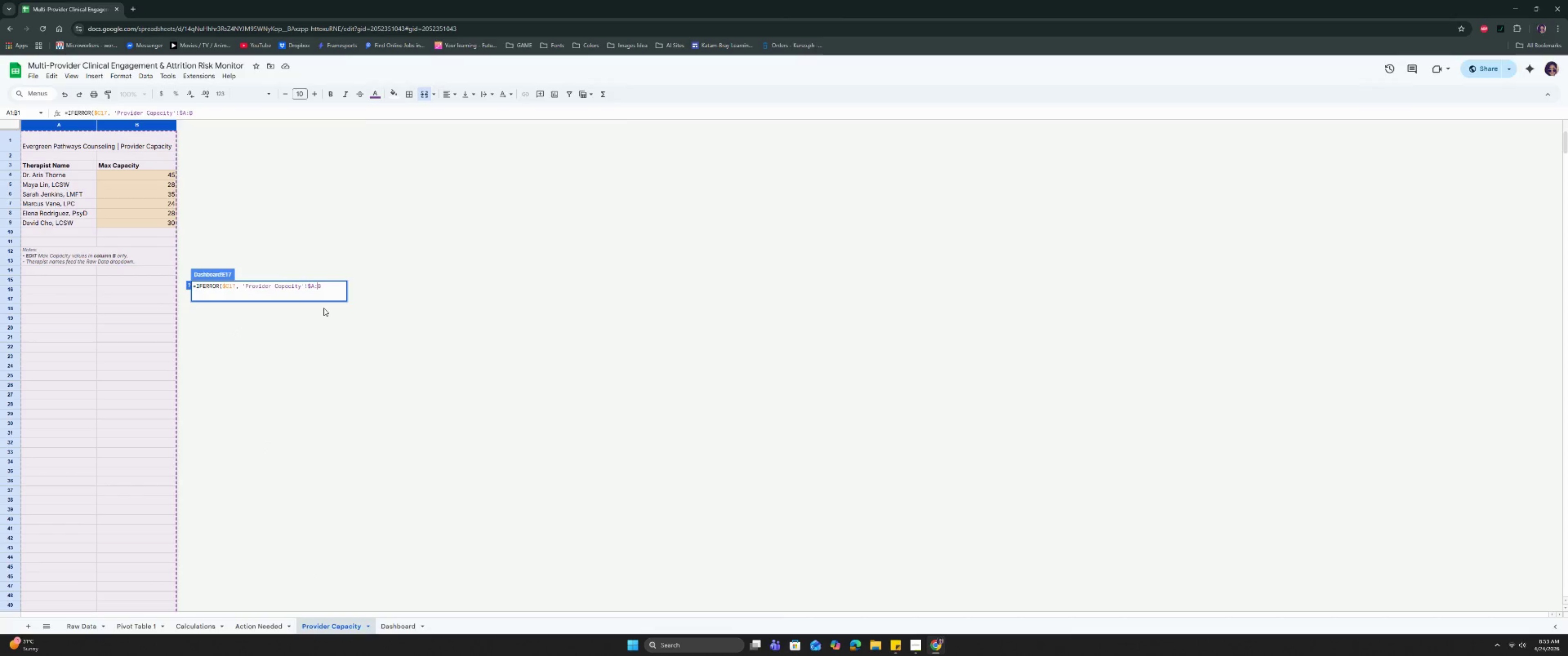 
key(Shift+ShiftRight)
 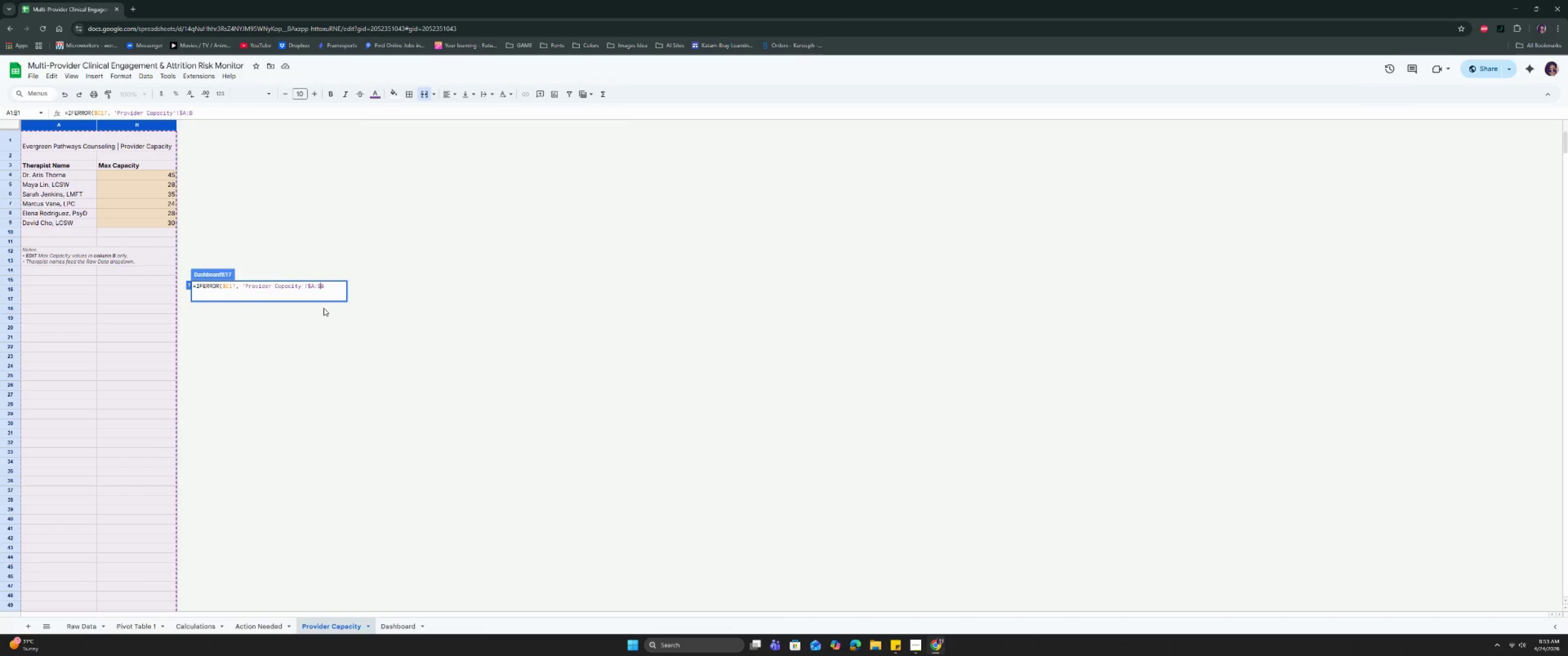 
key(Shift+4)
 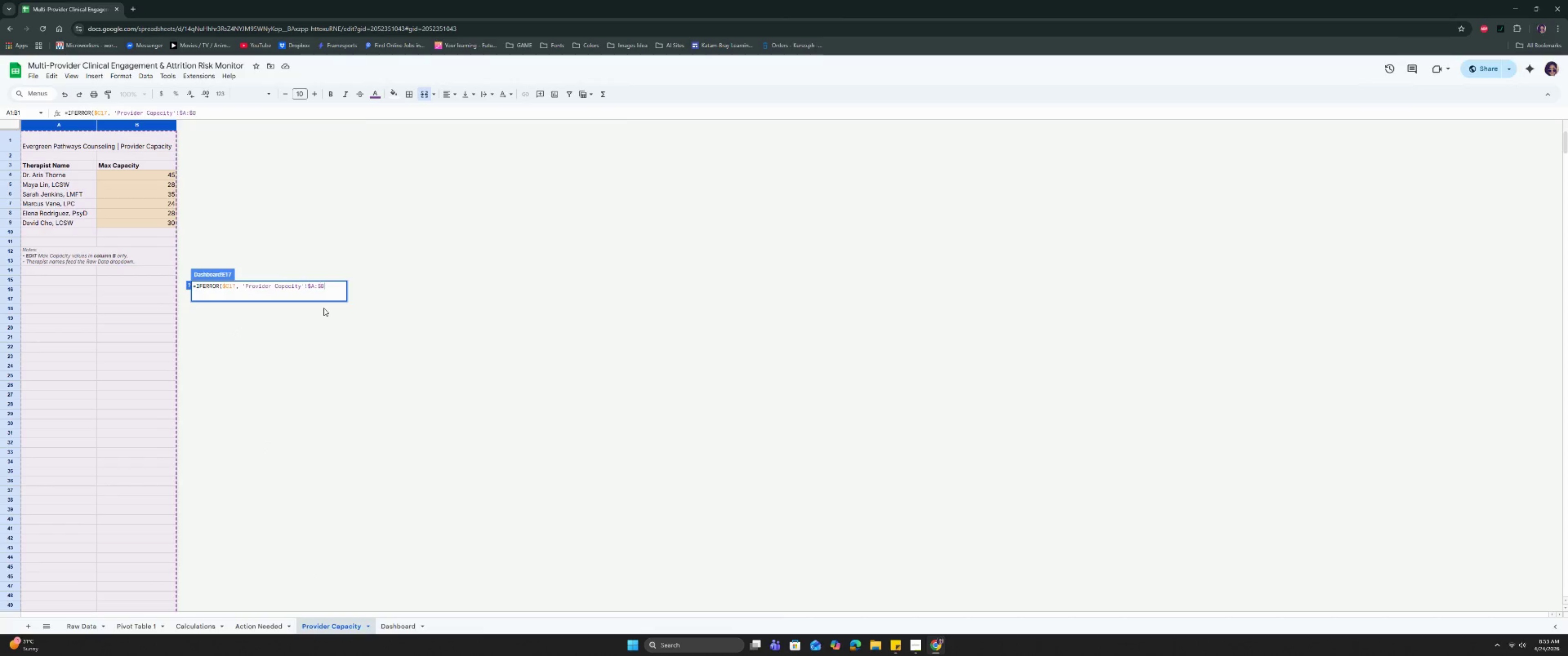 
key(ArrowRight)
 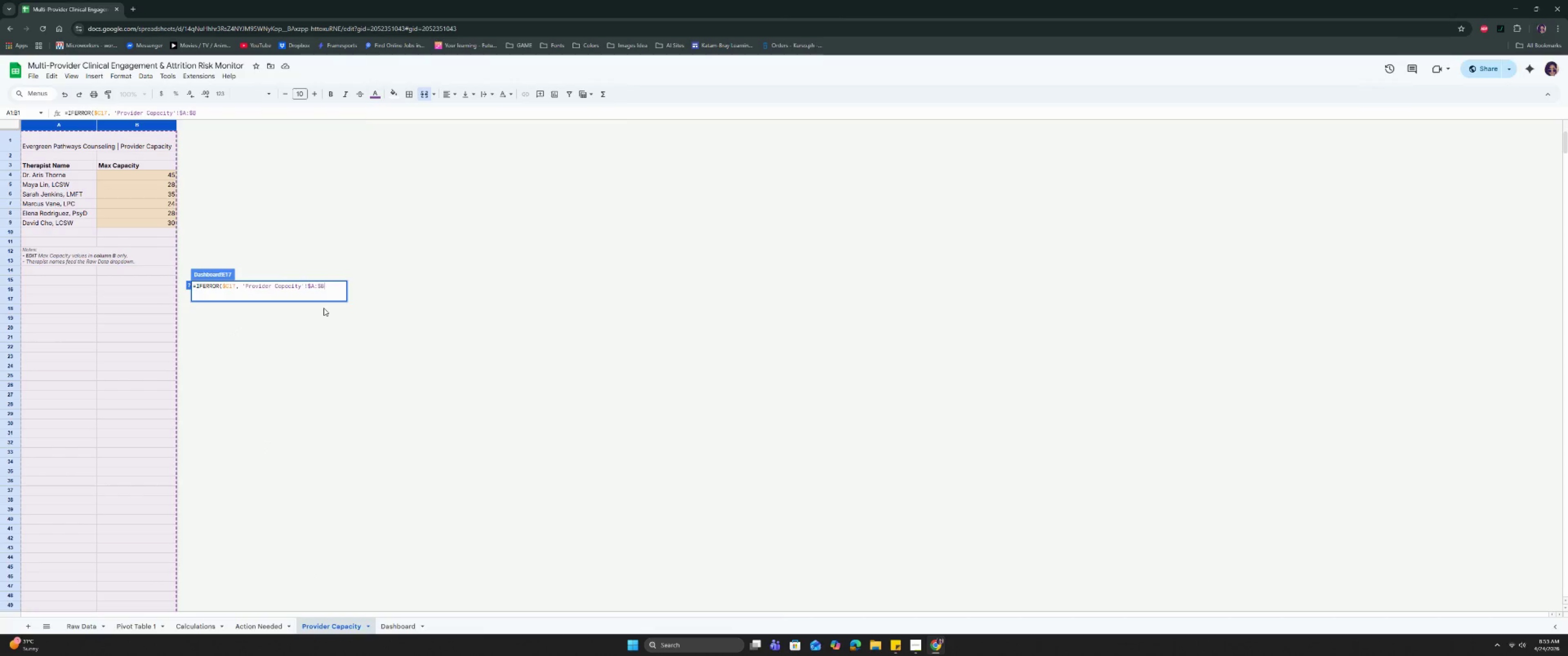 
key(ArrowRight)
 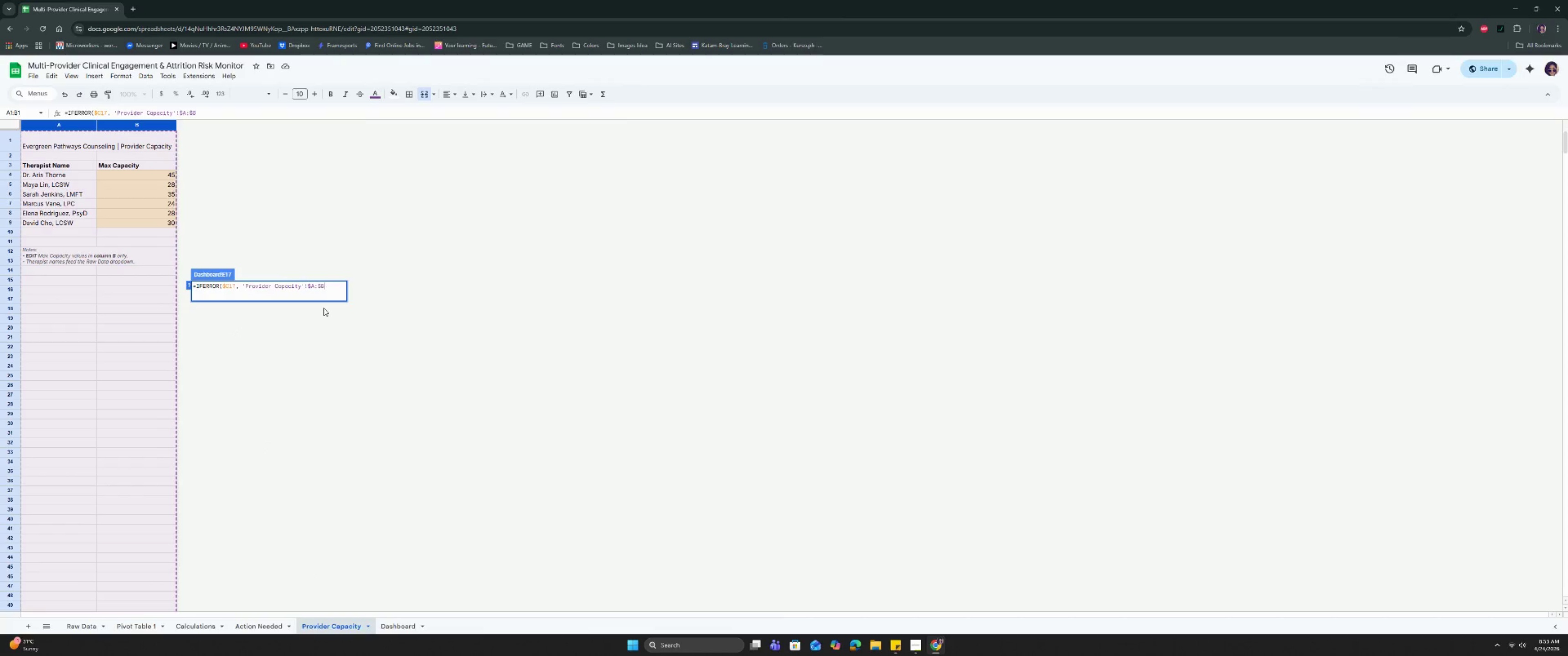 
key(M)
 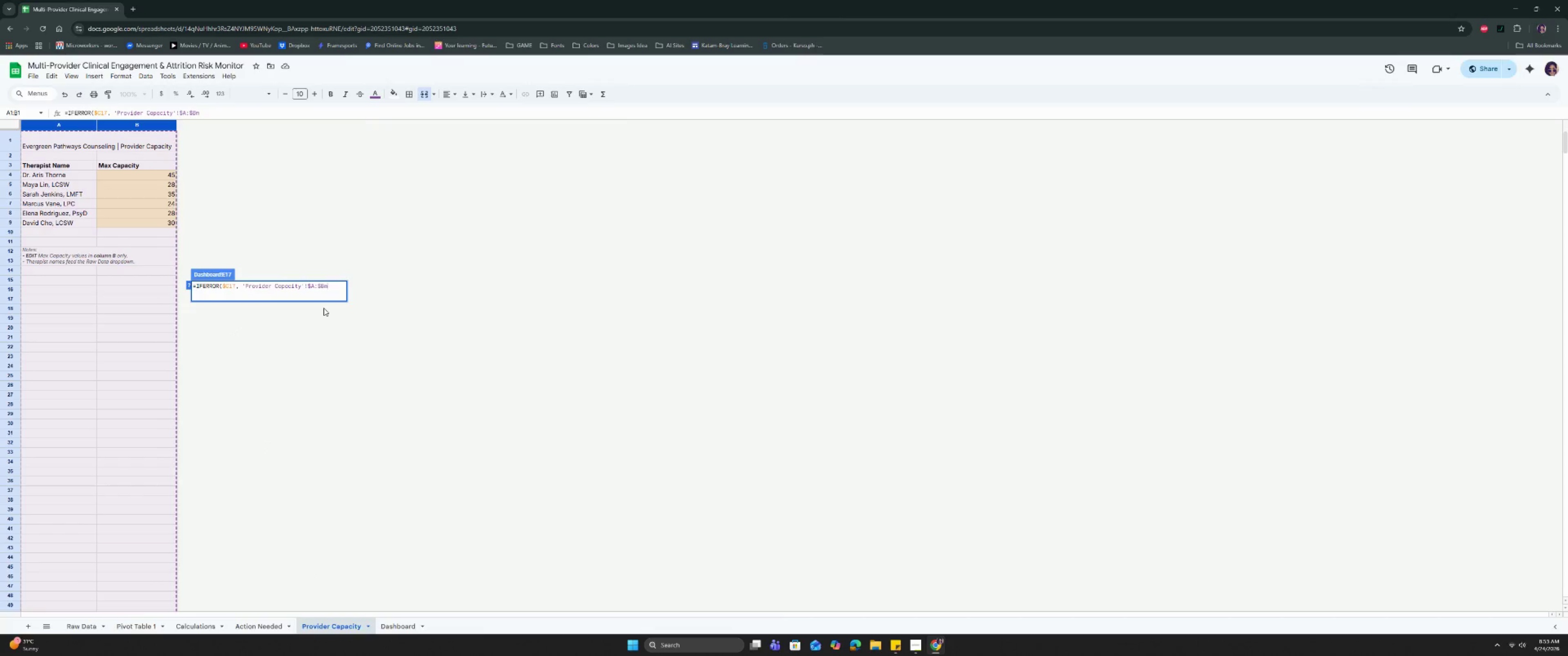 
key(Backspace)
 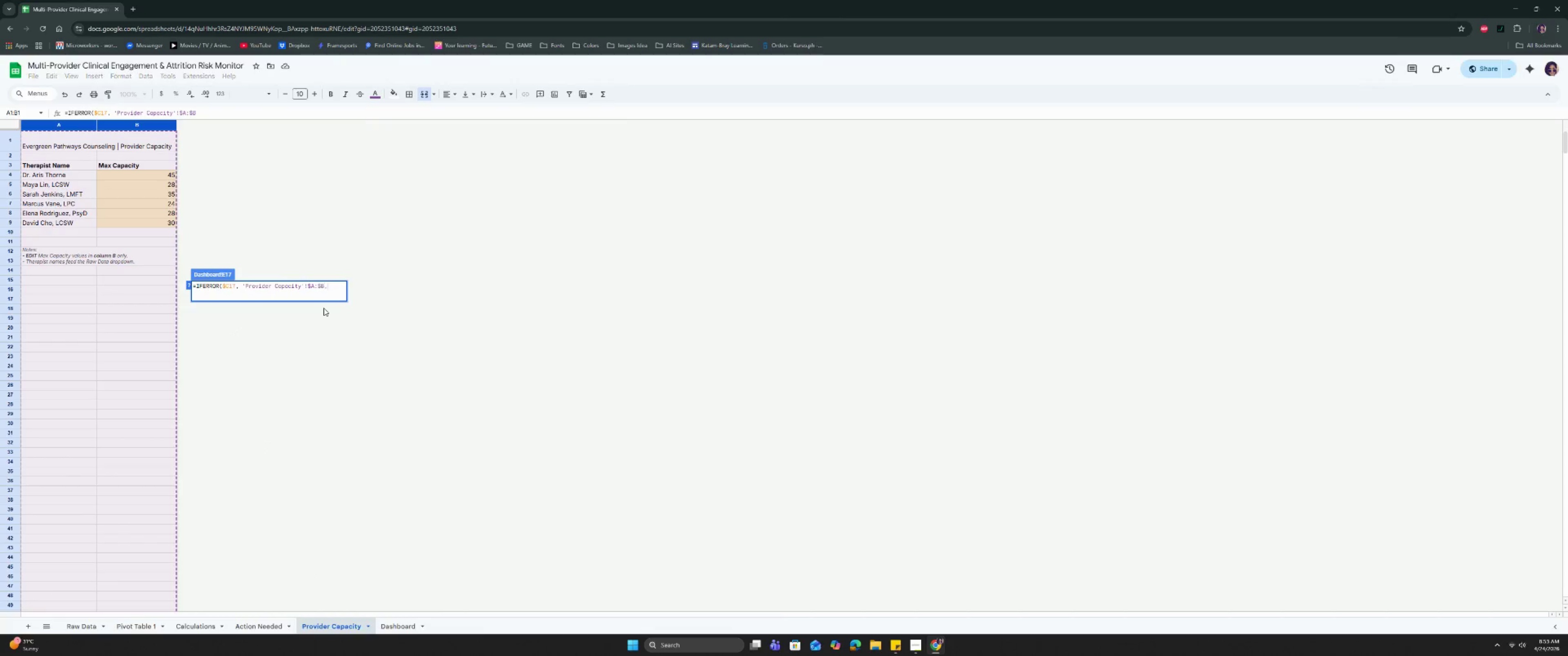 
key(Comma)
 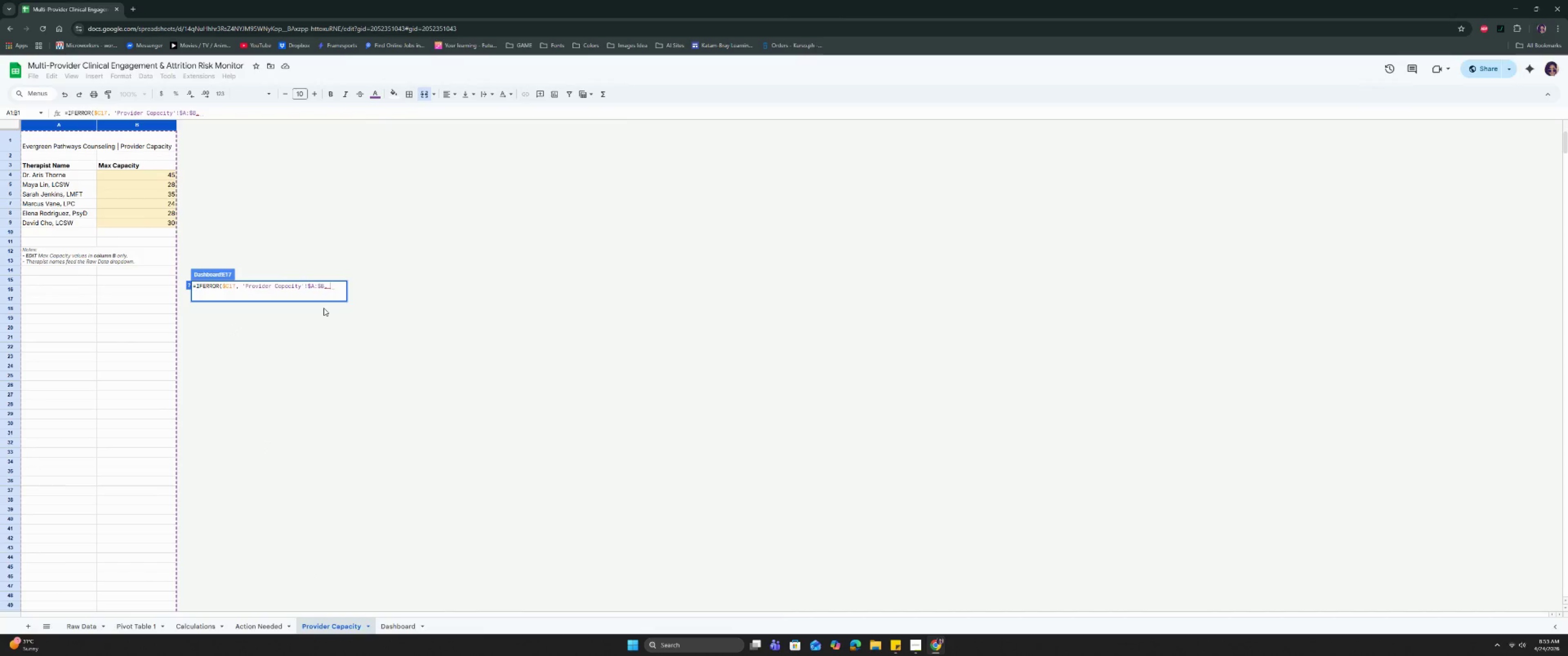 
key(Space)
 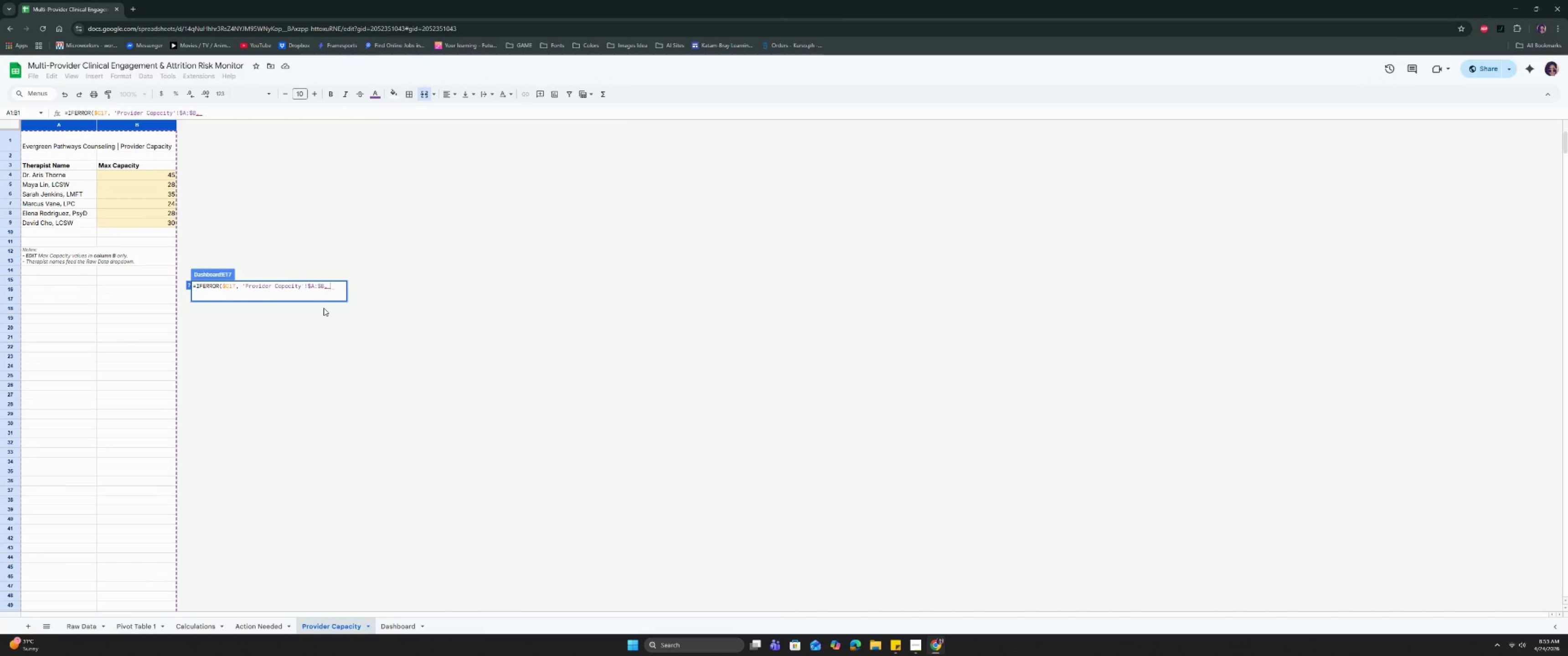 
key(2)
 